 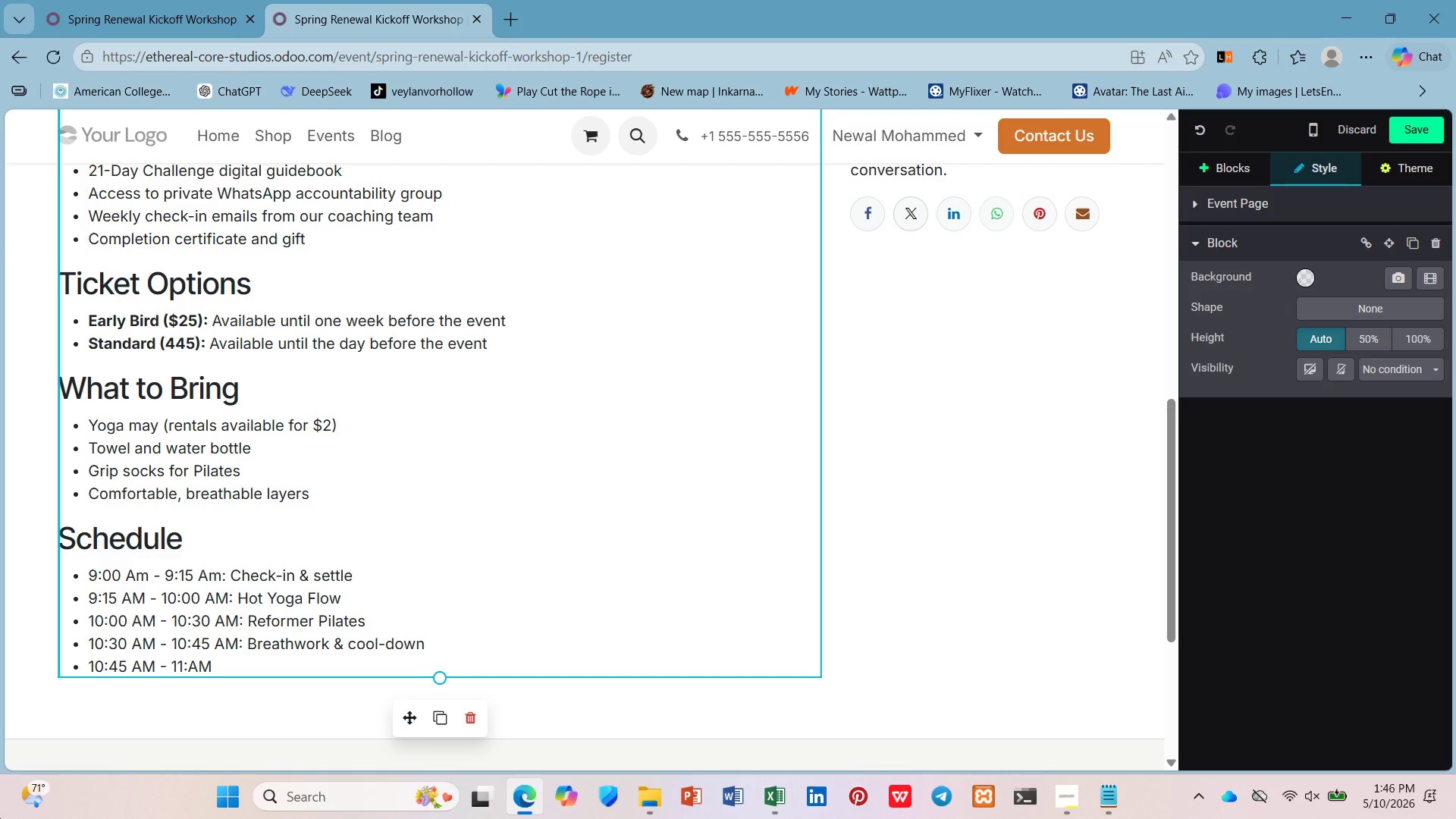 
left_click([186, 665])
 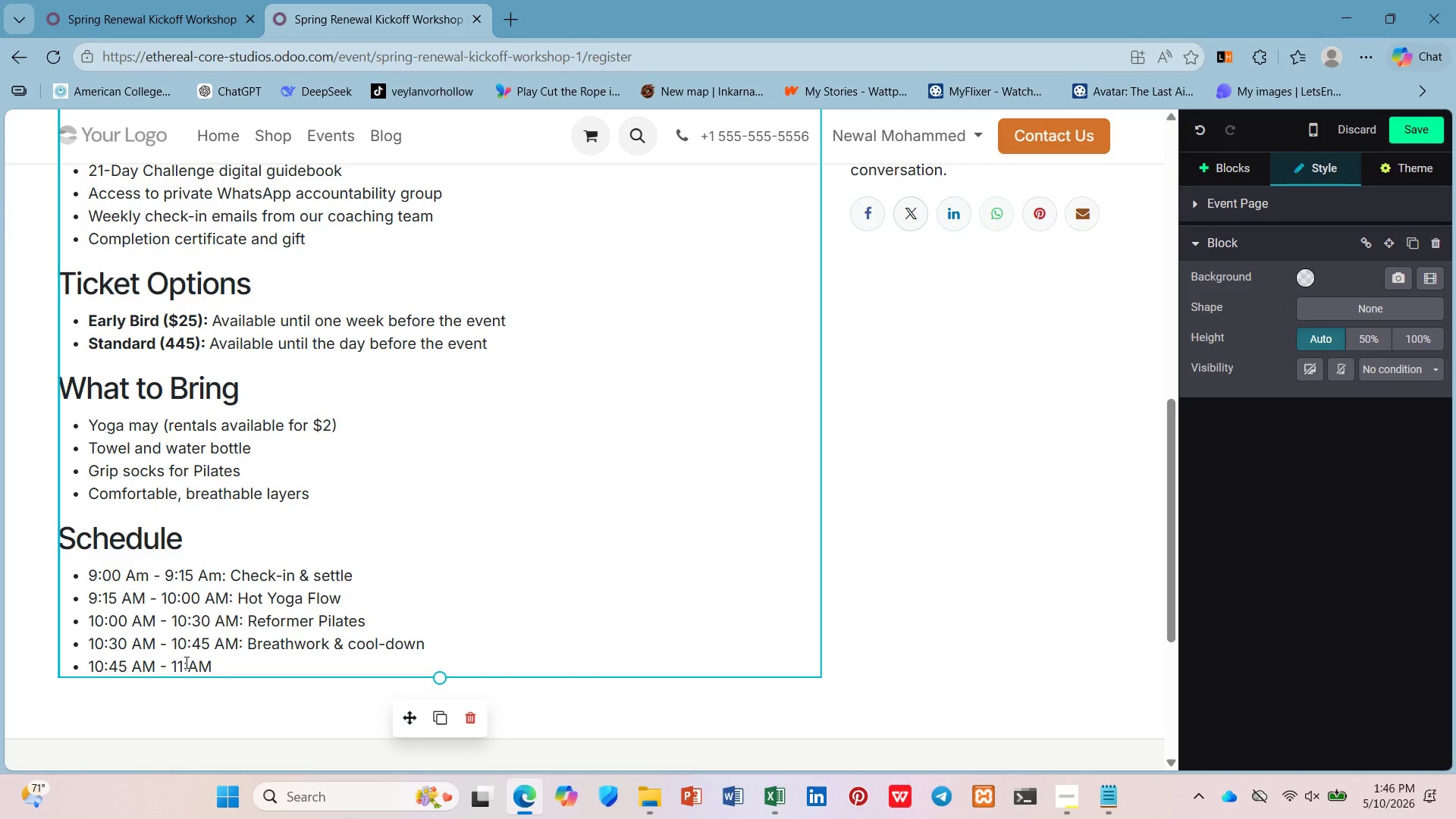 
type(00)
 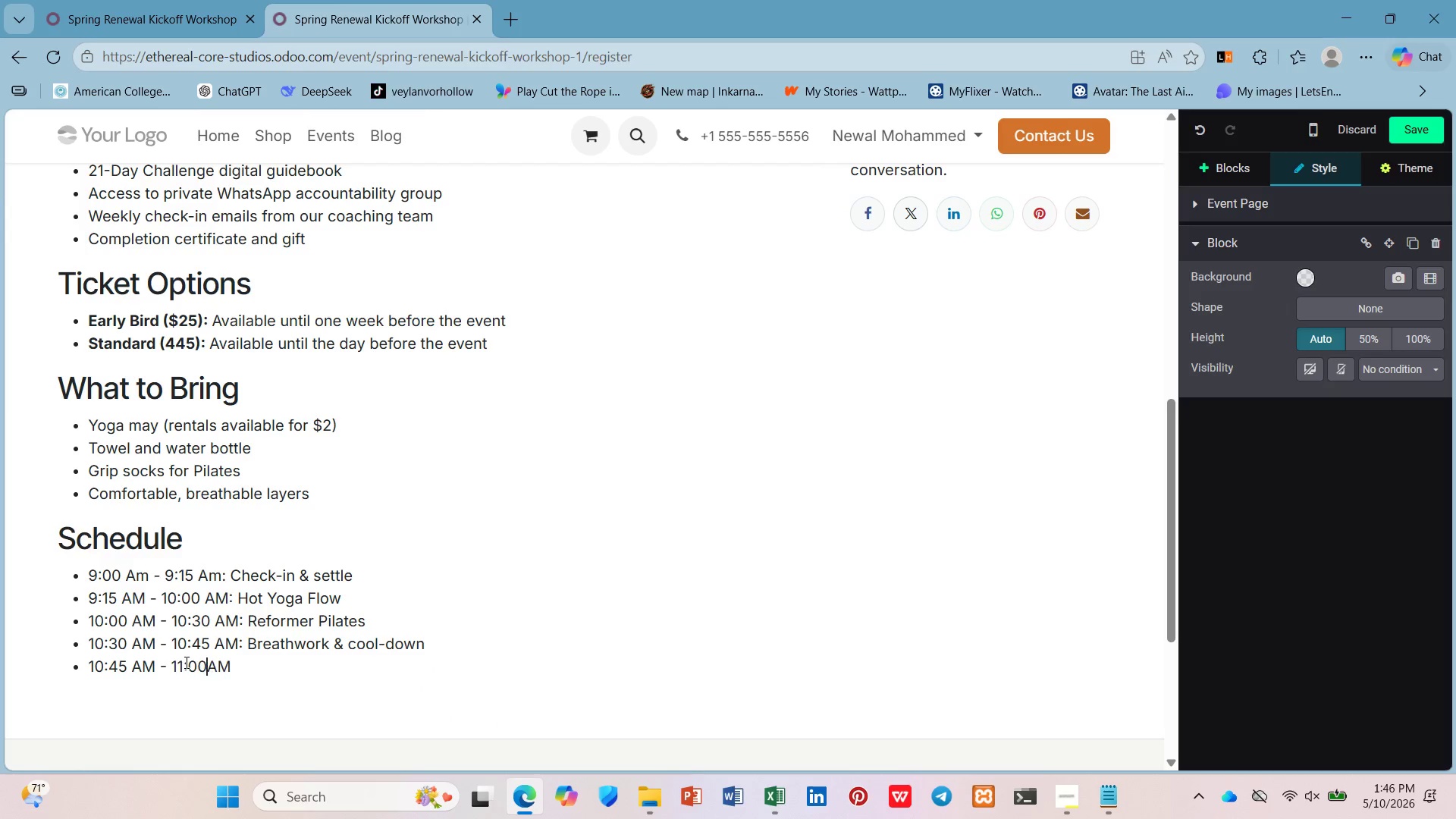 
key(Alt+AltLeft)
 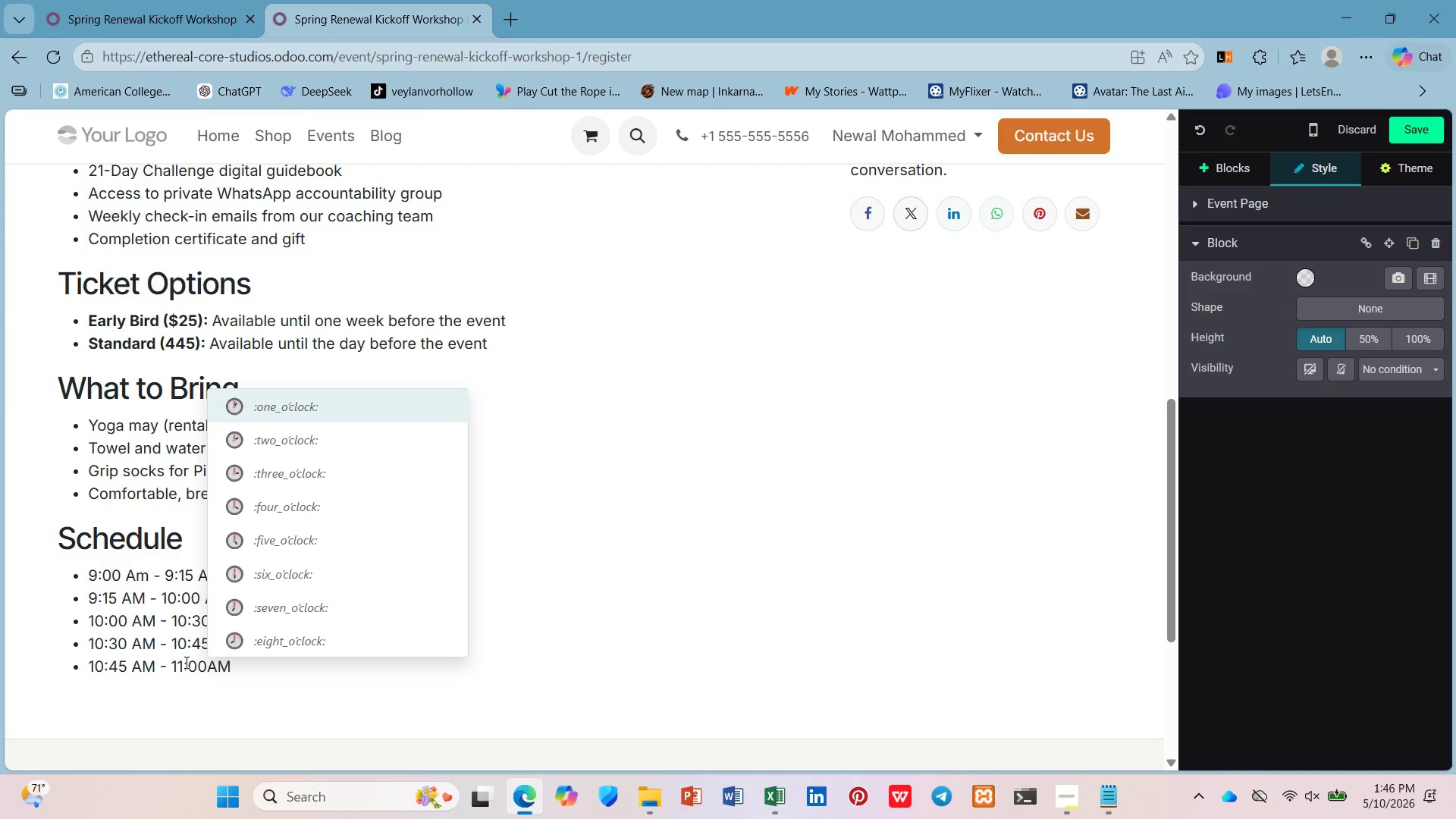 
key(Space)
 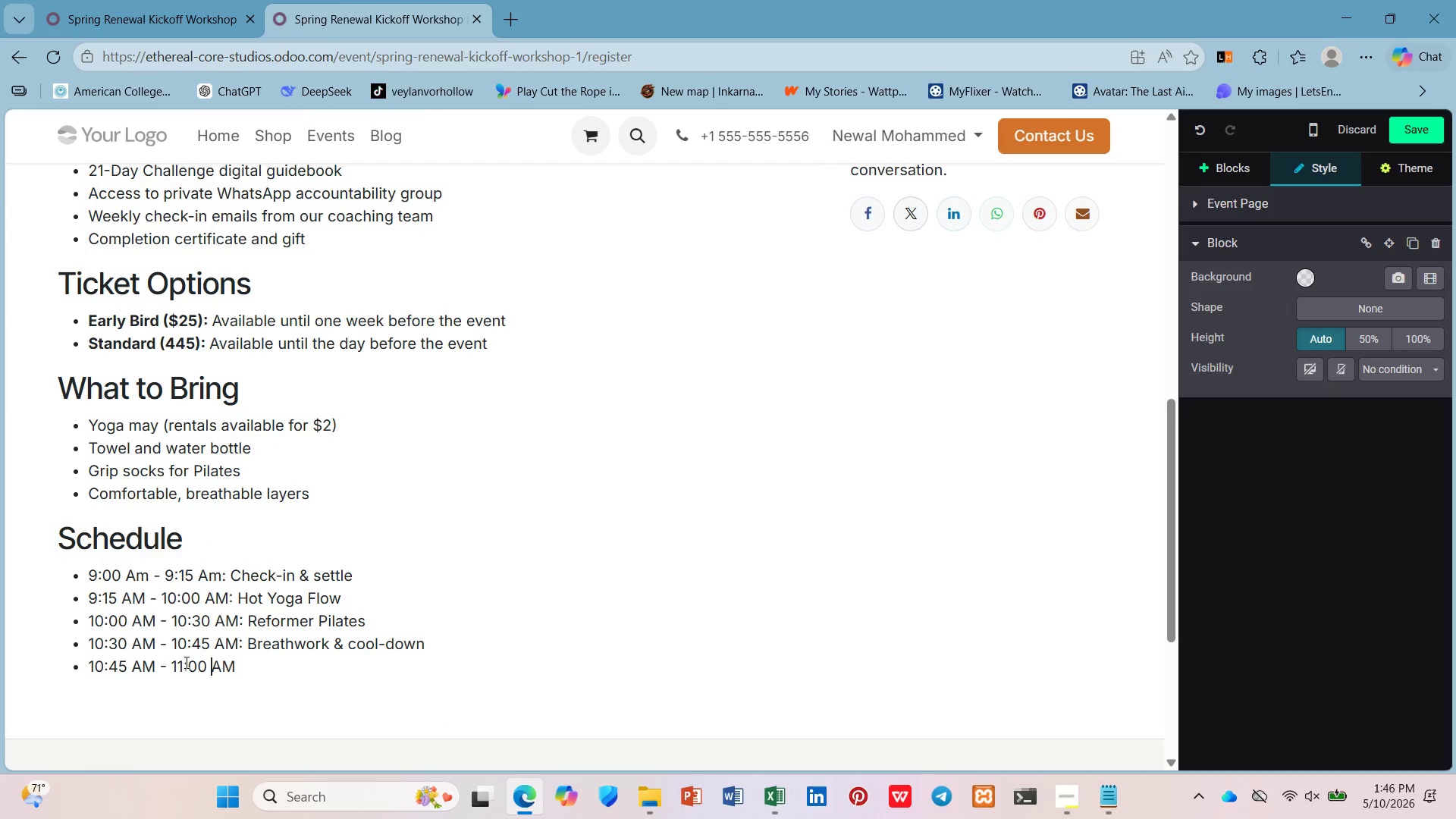 
key(ArrowDown)
 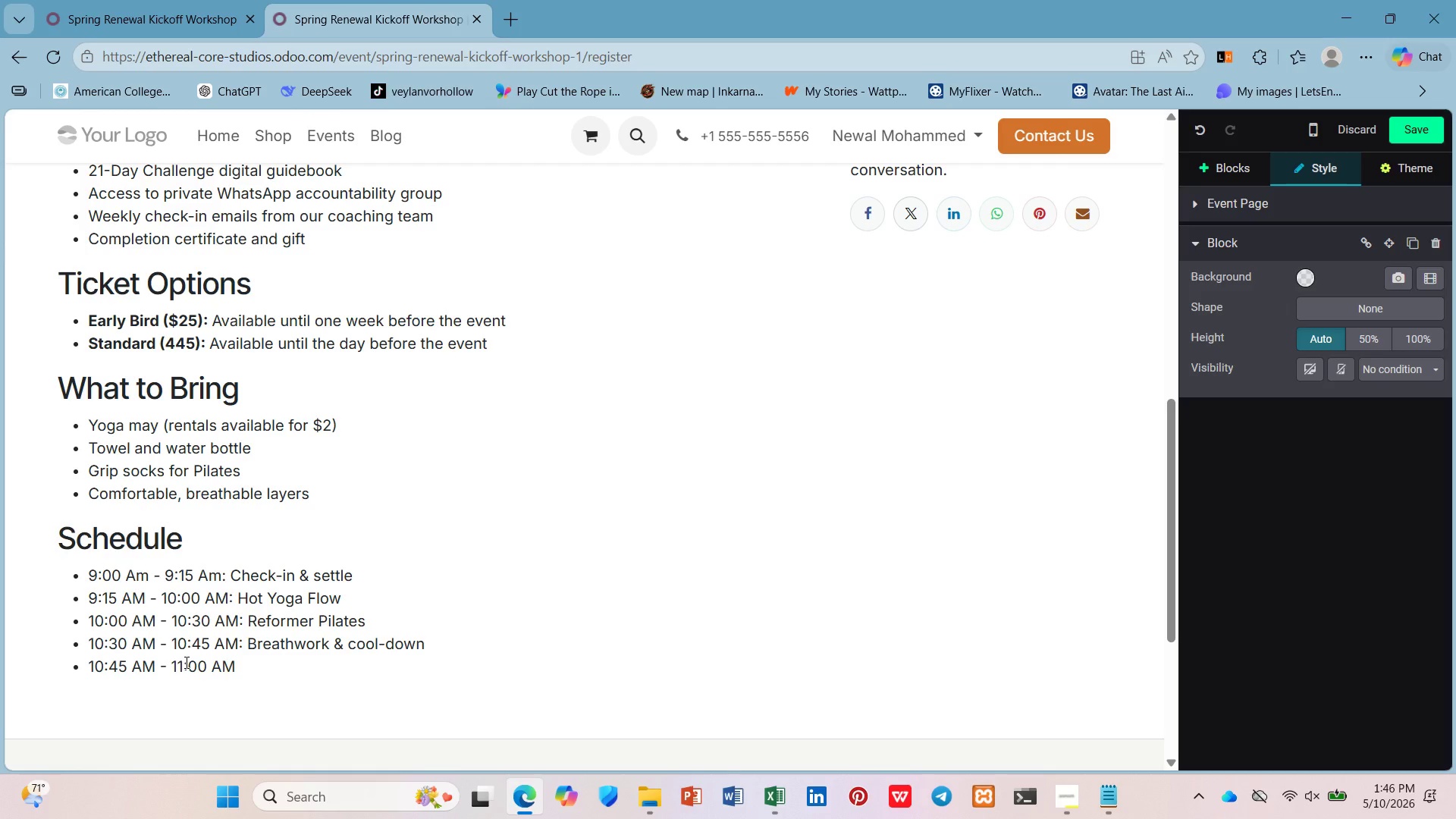 
key(Backspace)
 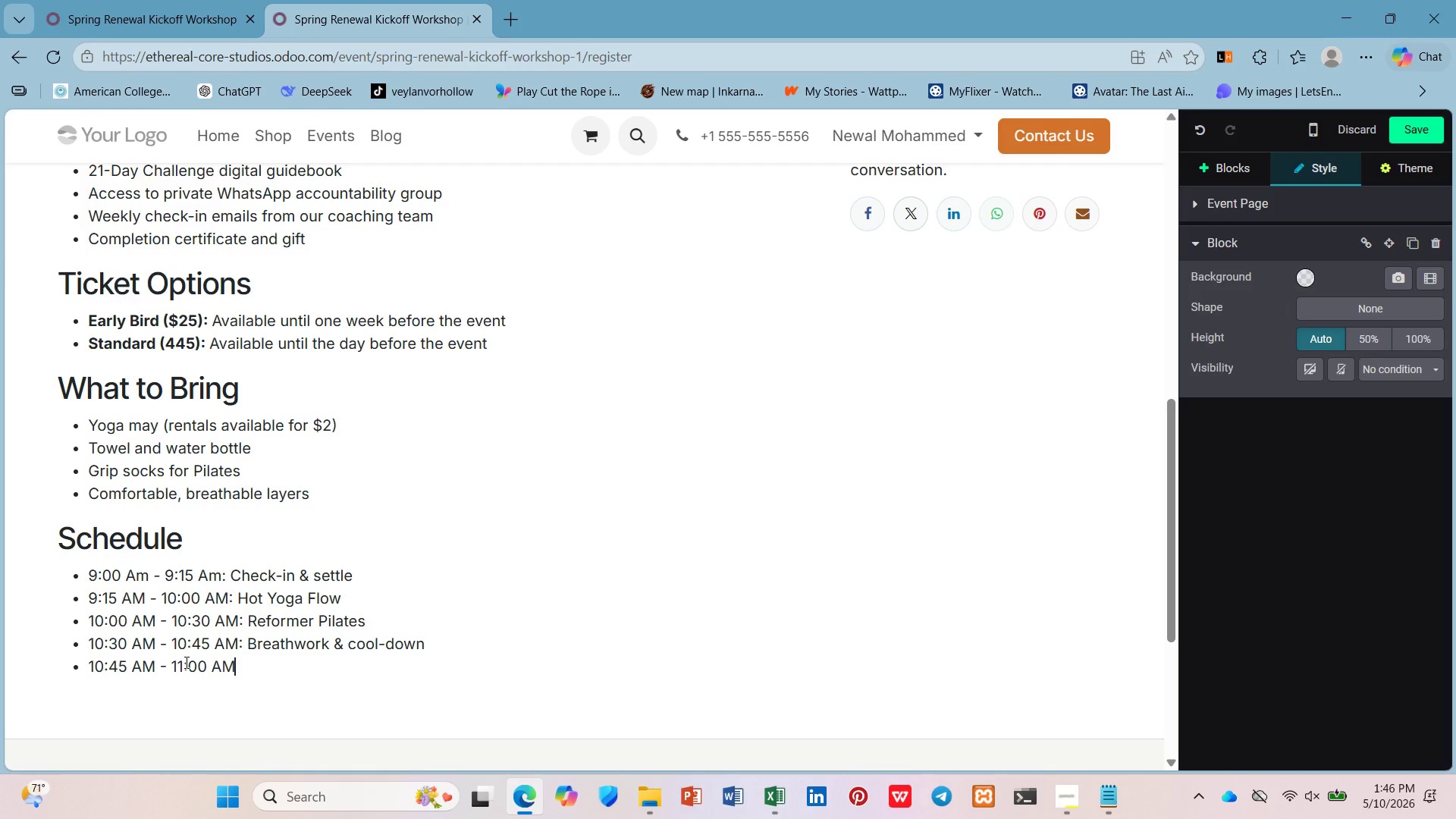 
key(Shift+Semicolon)
 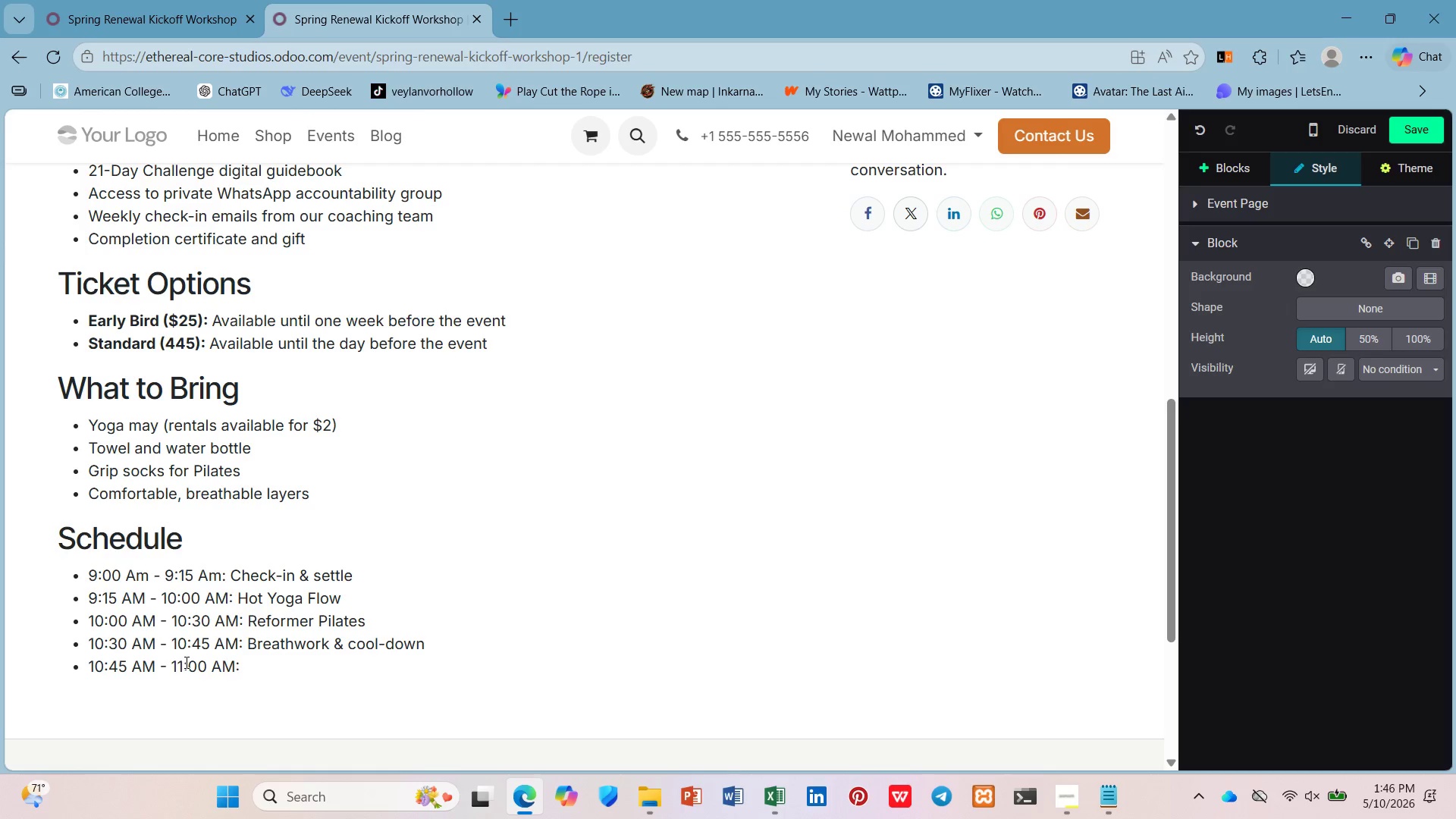 
key(Space)
 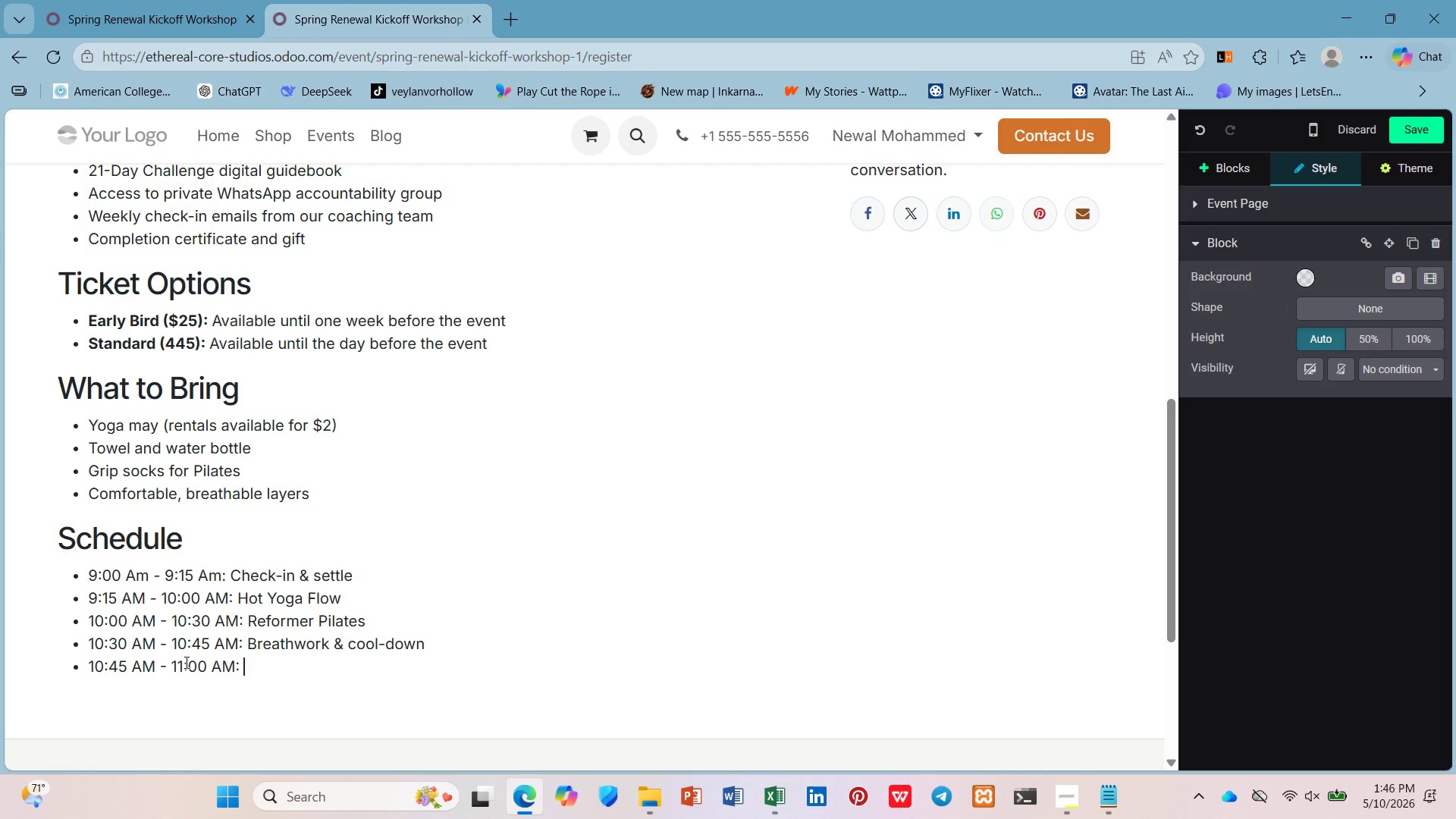 
wait(5.73)
 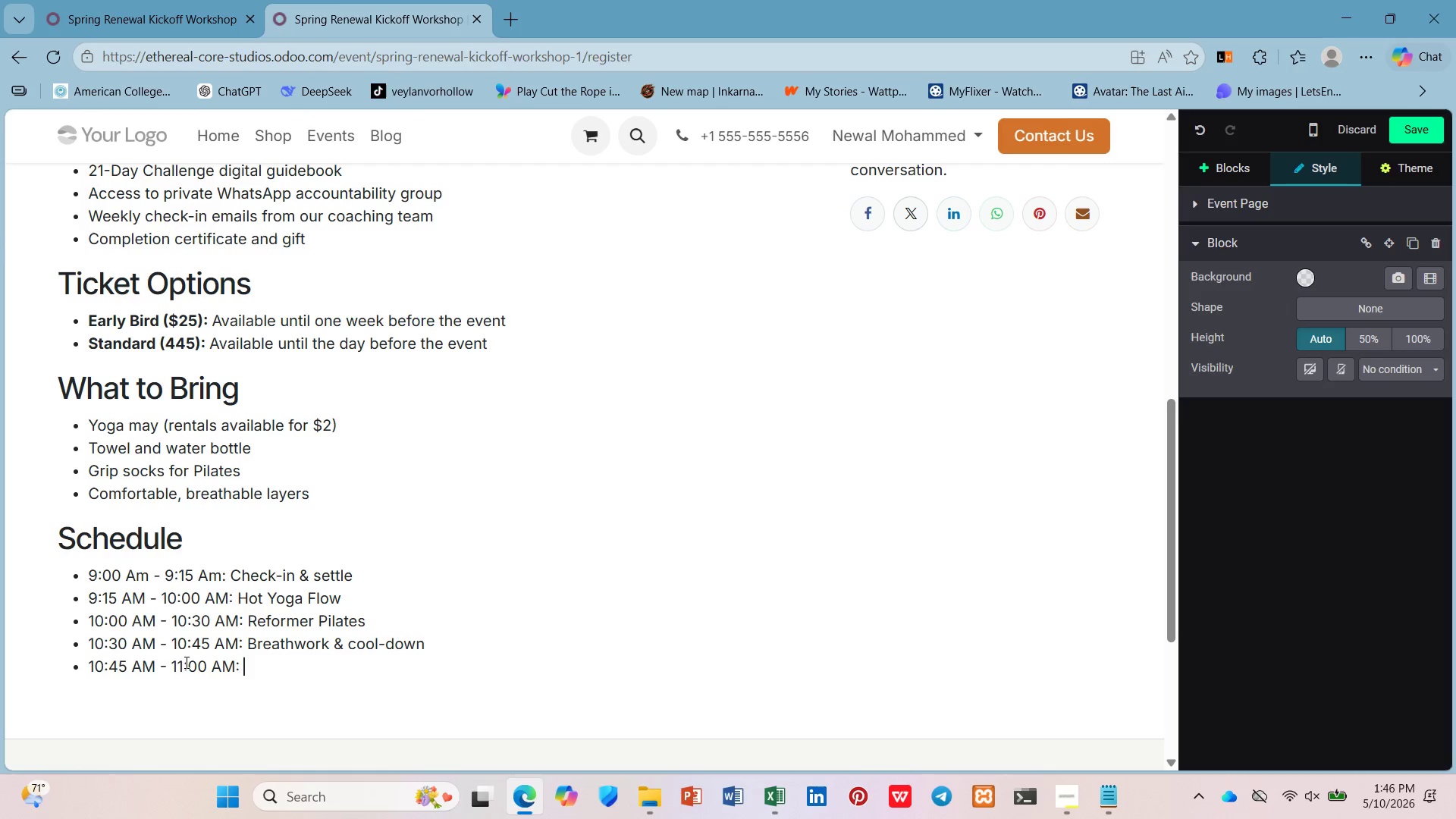 
type(Q )
key(Backspace)
type(& )
key(Backspace)
type(A and Challenge orientation)
 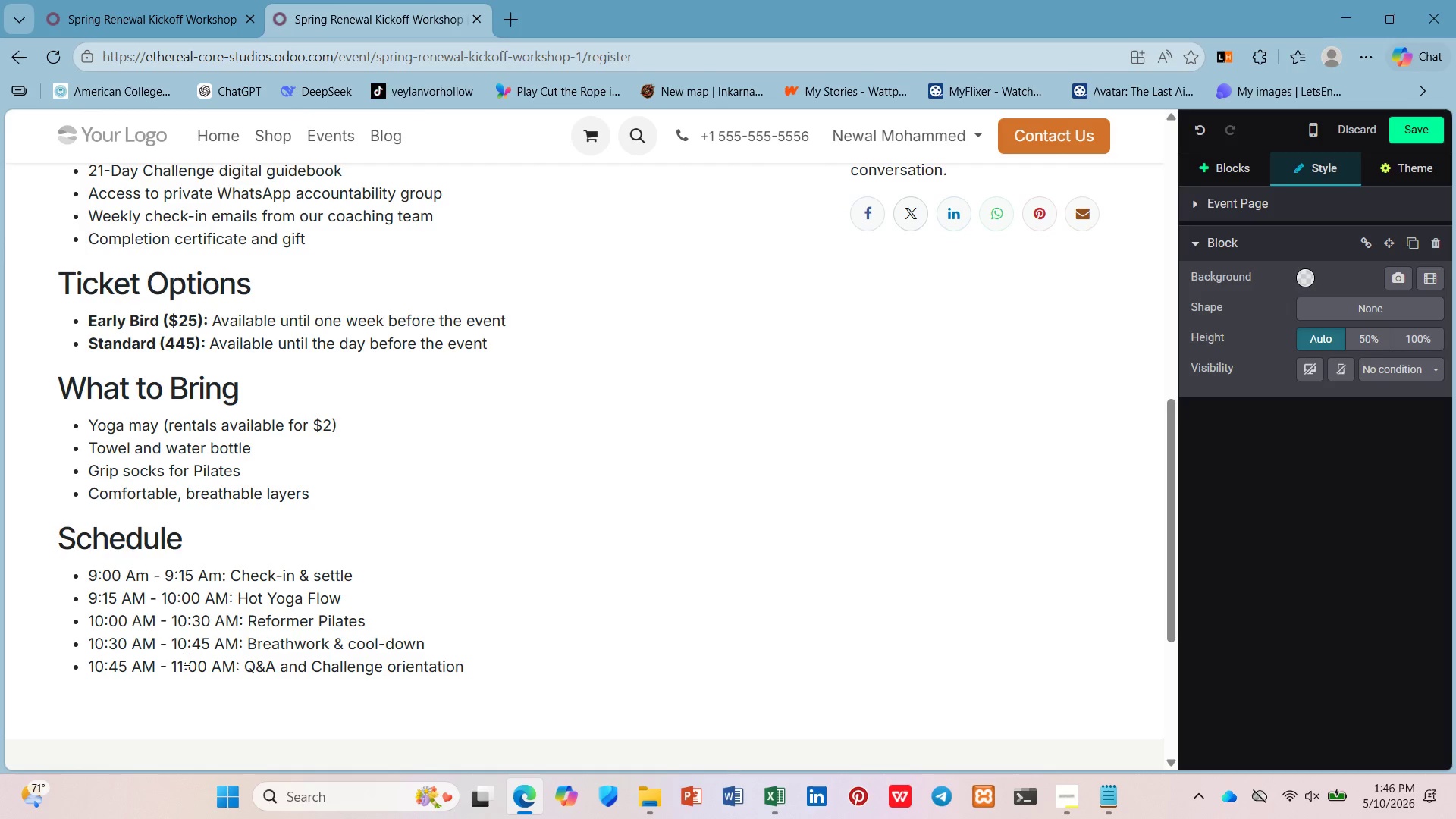 
key(Enter)
 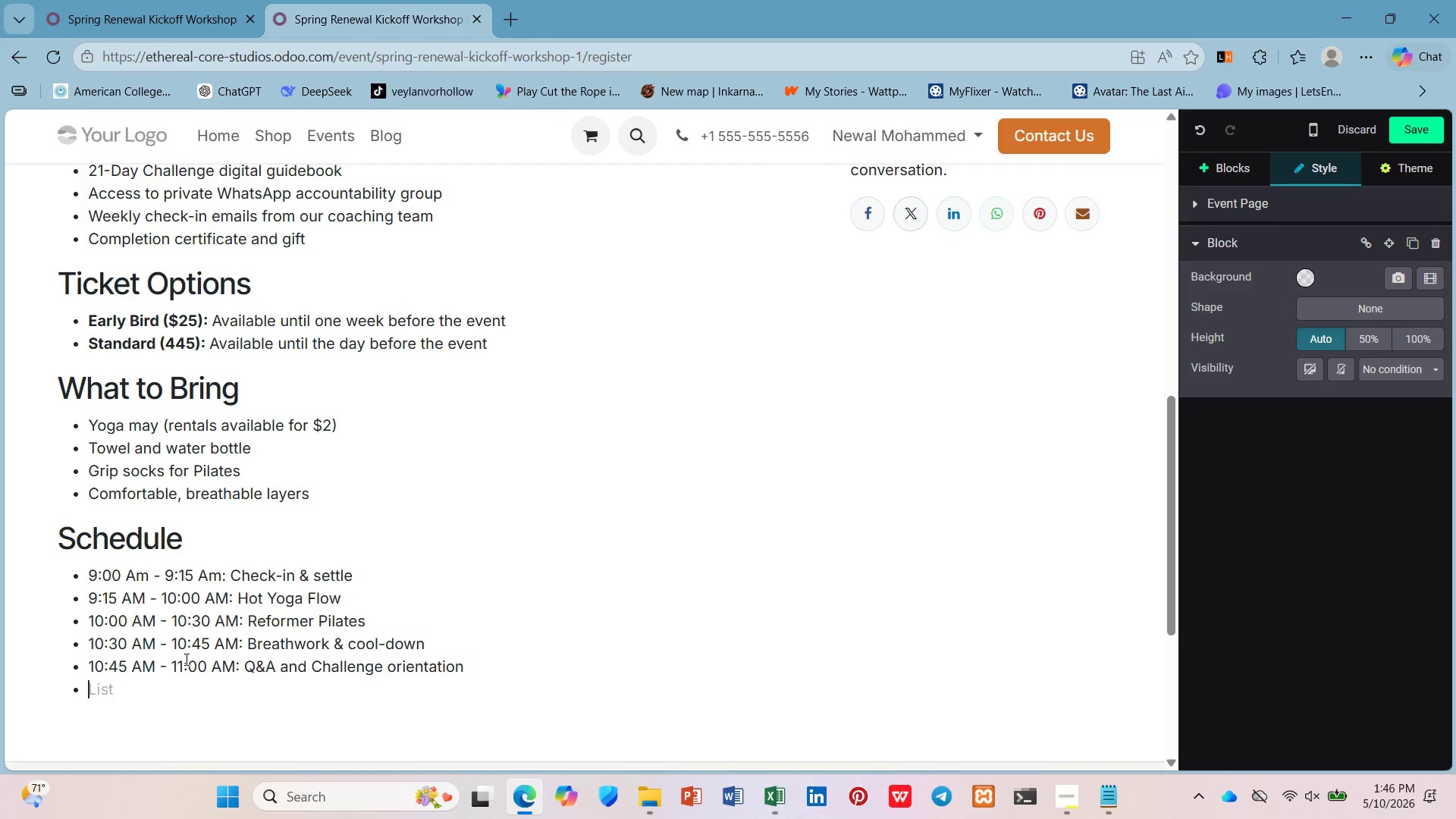 
key(Enter)
 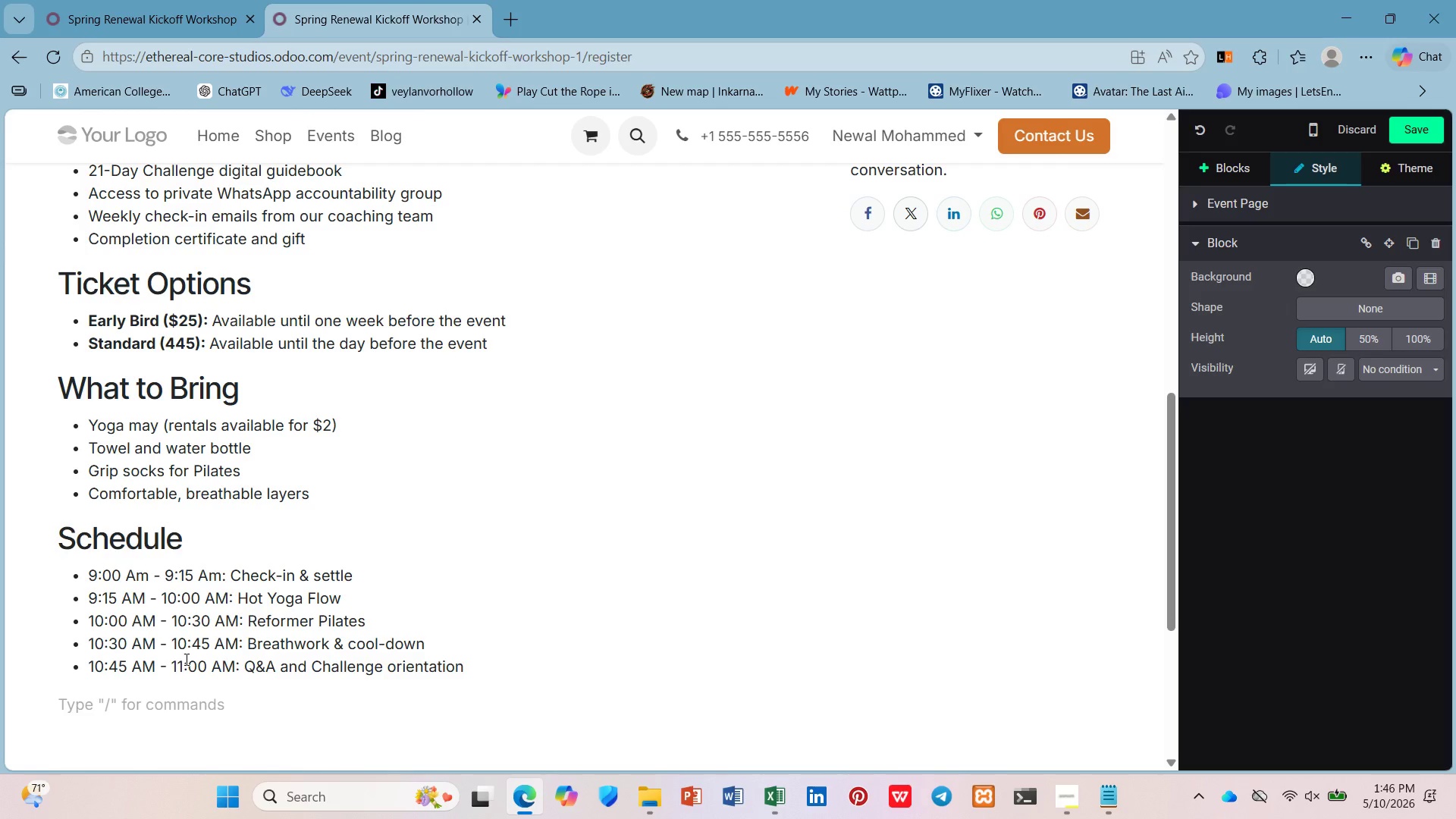 
type(Spaces are limitd t 20 pari)
key(Backspace)
type(tico)
key(Backspace)
type(ia)
key(Backspace)
type(nets )
key(Backspace)
key(Backspace)
key(Backspace)
key(Backspace)
type(ts )
 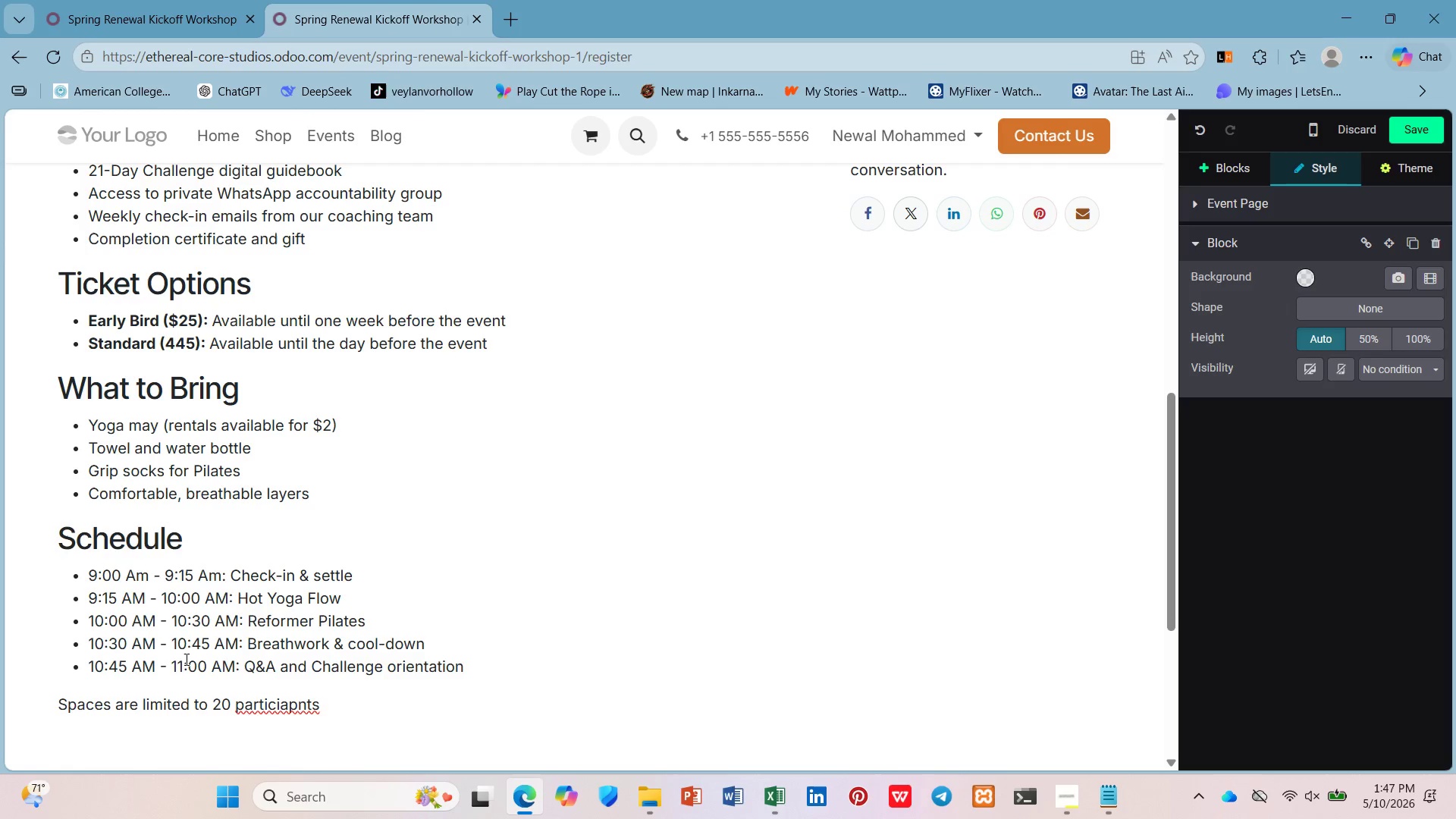 
hold_key(key=J, duration=0.33)
 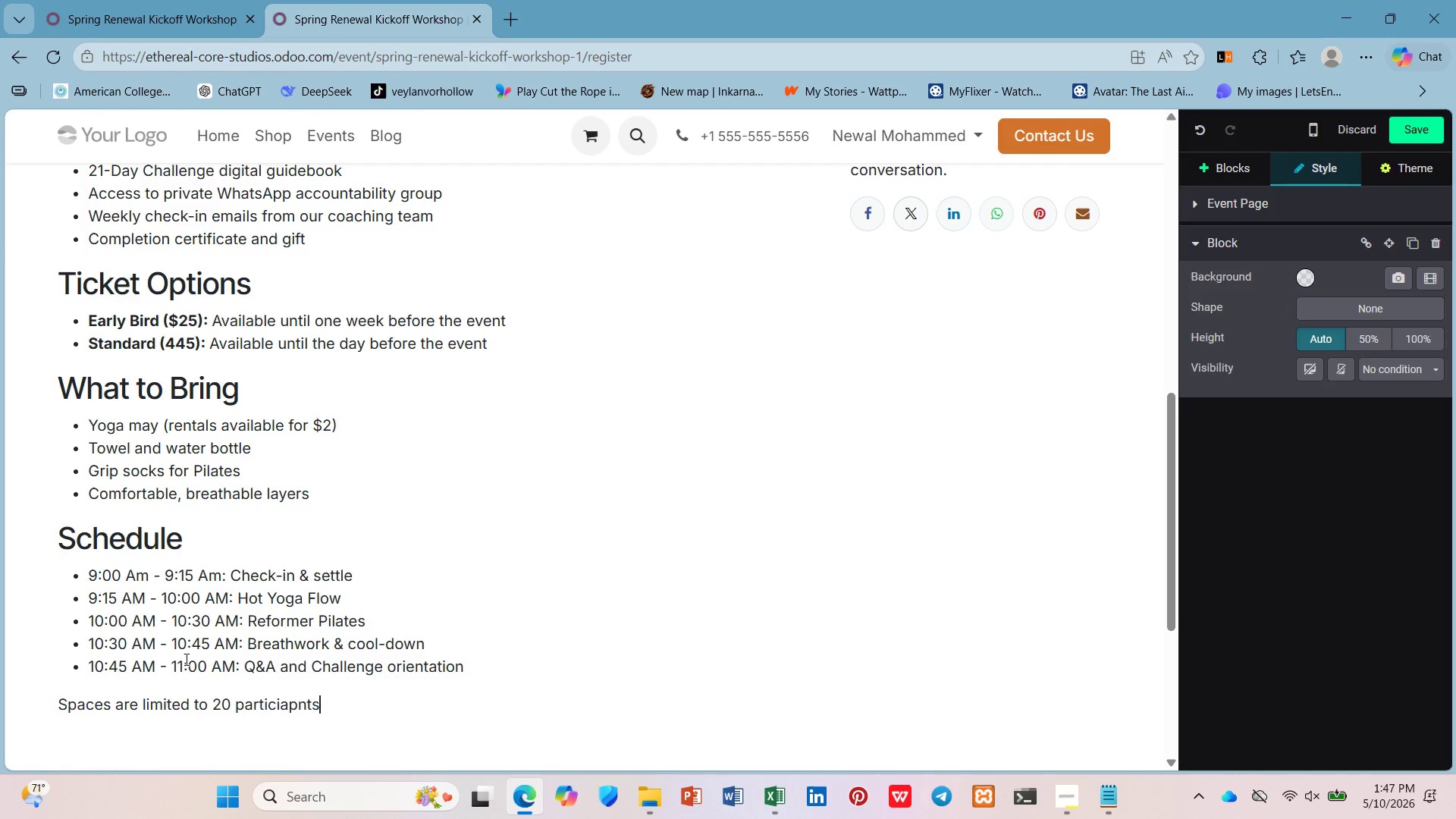 
left_click([317, 712])
 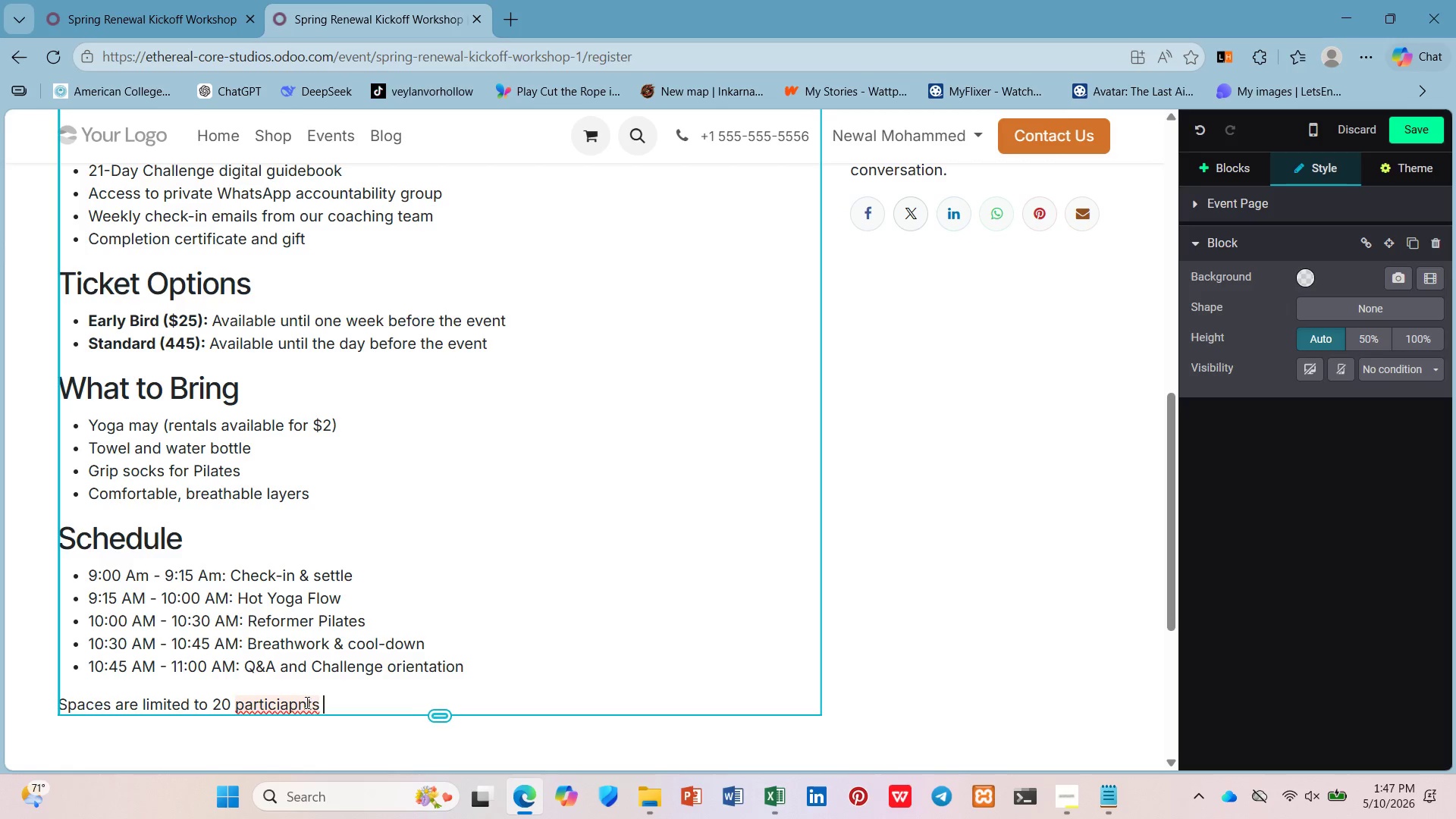 
left_click([306, 702])
 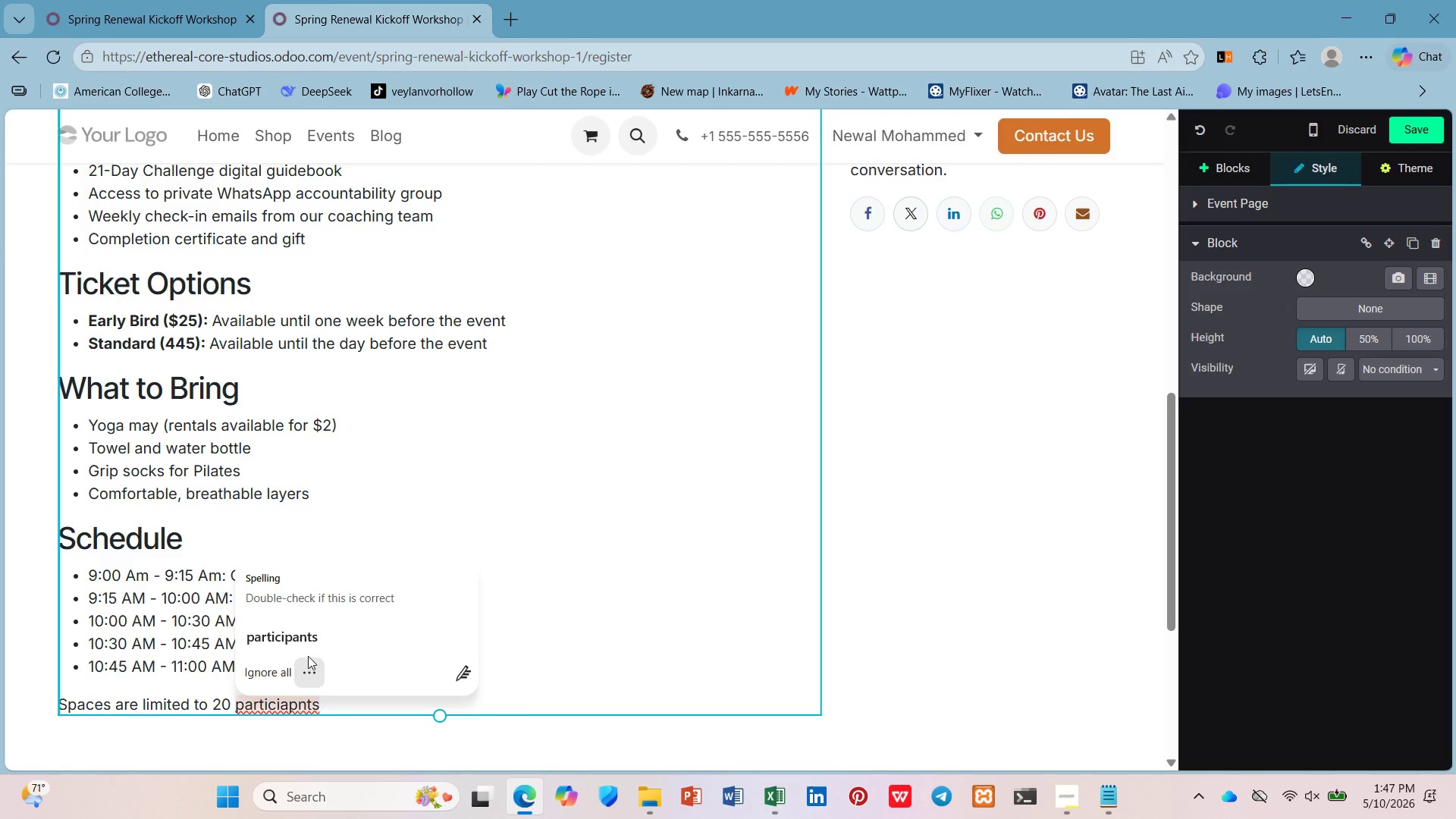 
left_click([307, 625])
 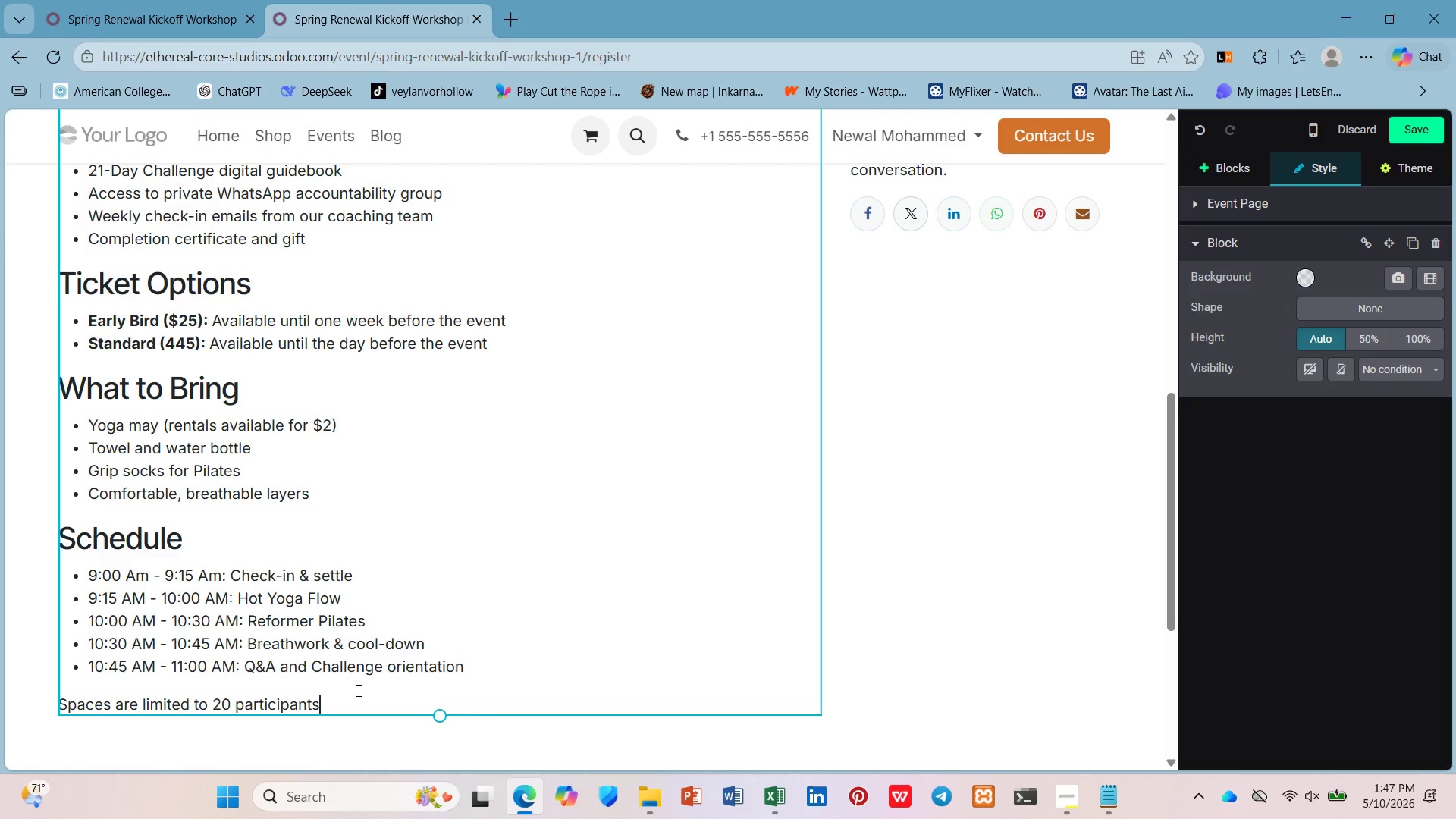 
type( per session to ensure indiv)
 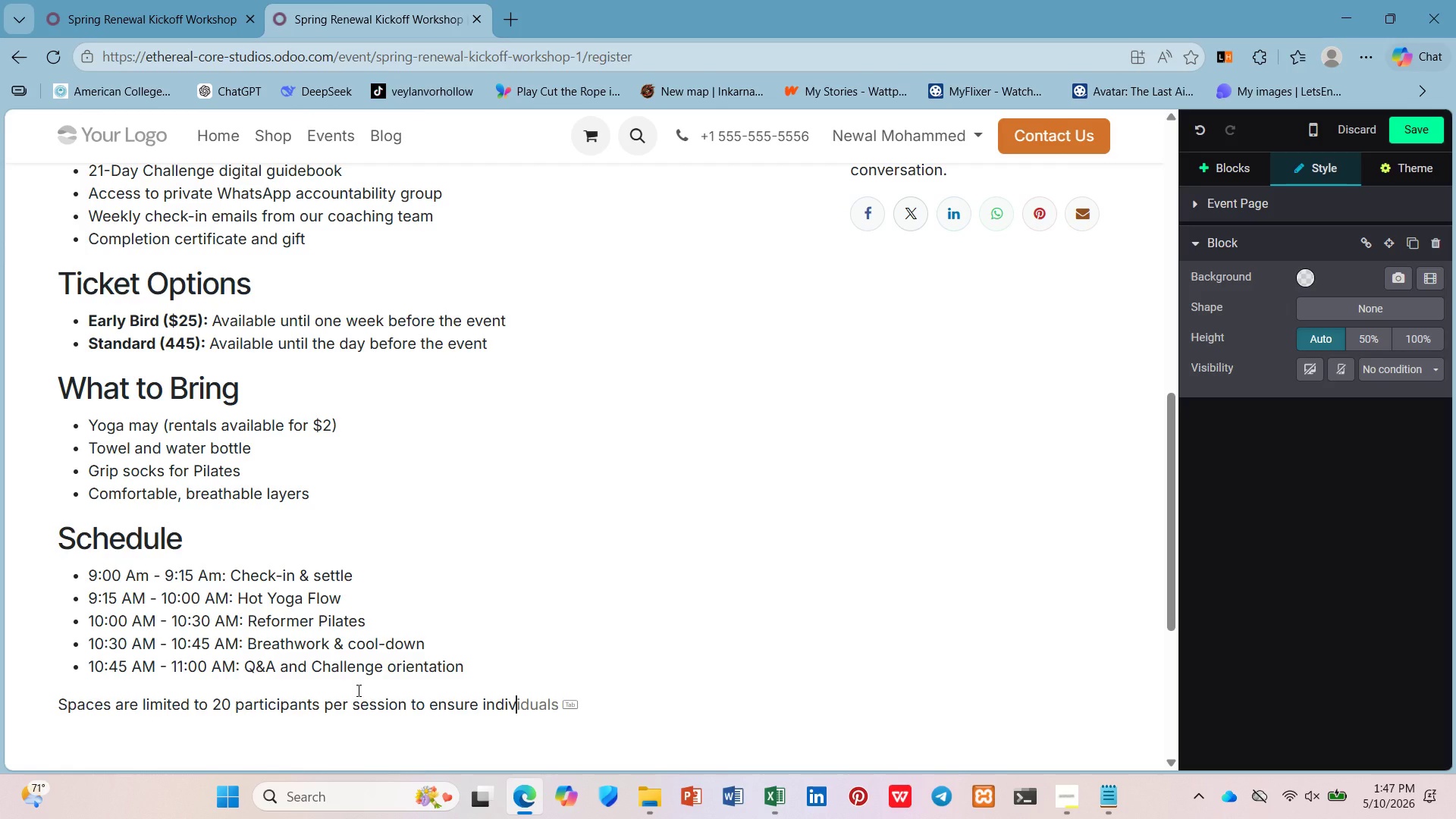 
type(idual attention. Resrve yur sot tos)
key(Backspace)
type(day.)
 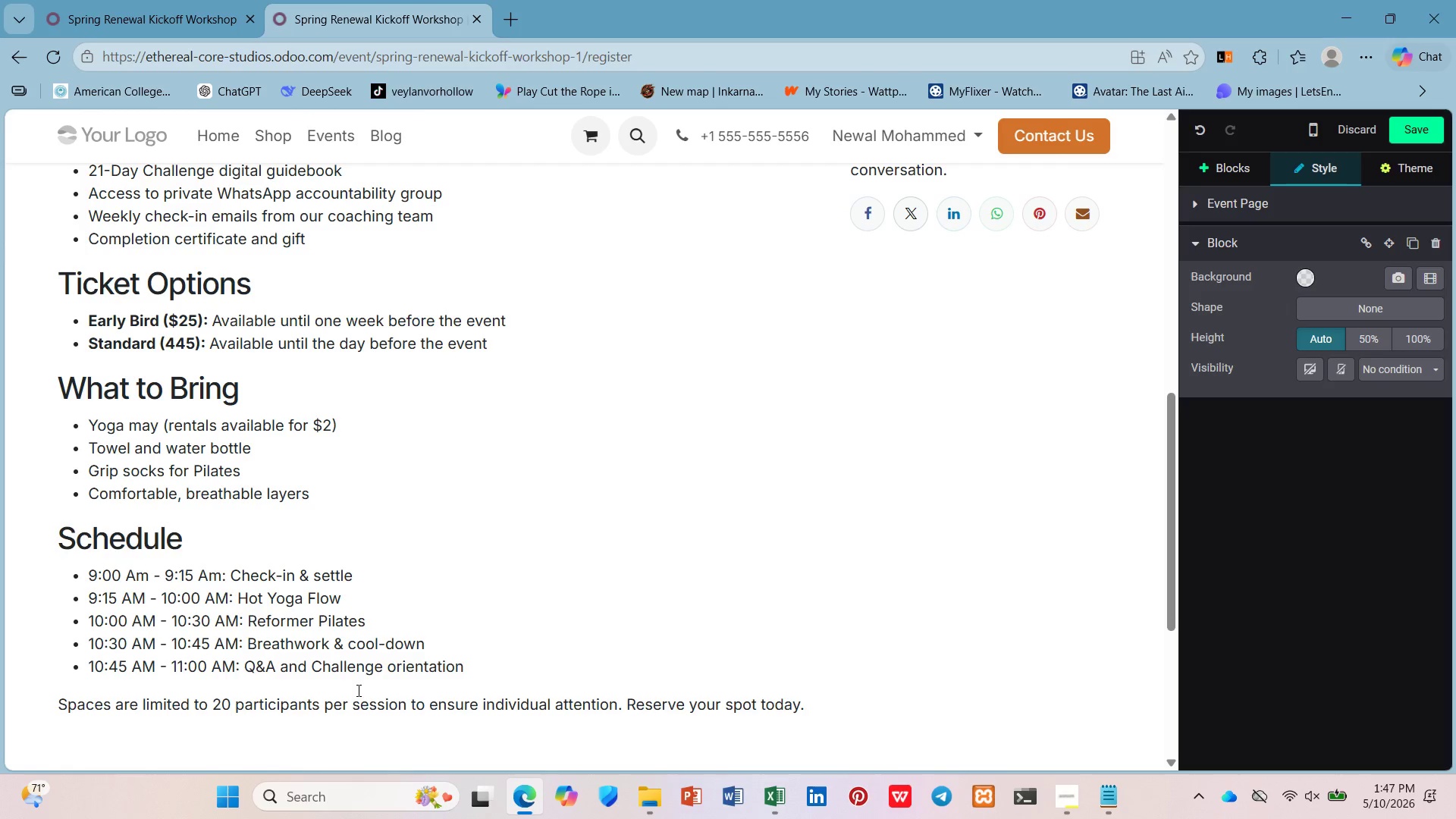 
 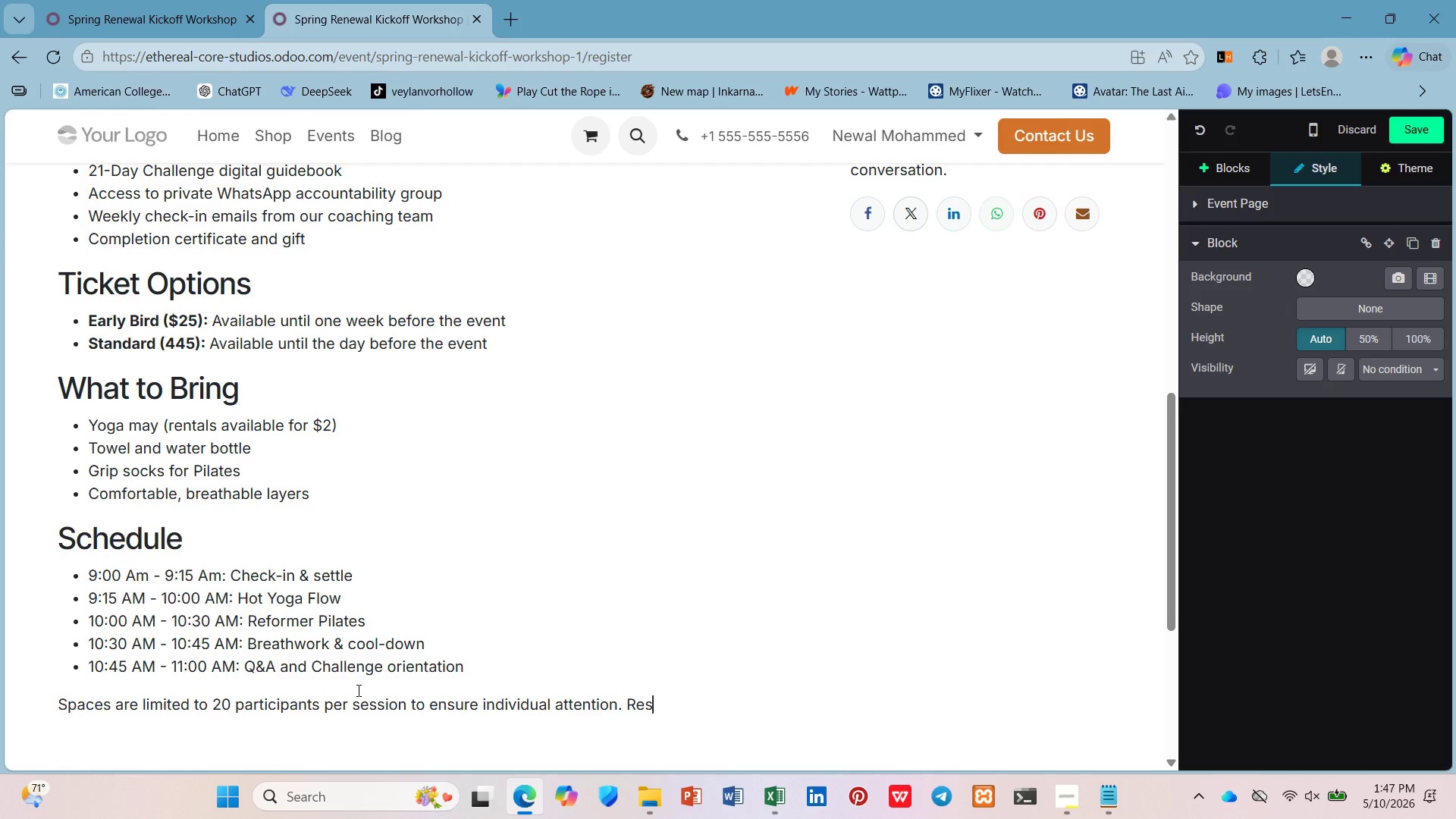 
hold_key(key=P, duration=0.41)
 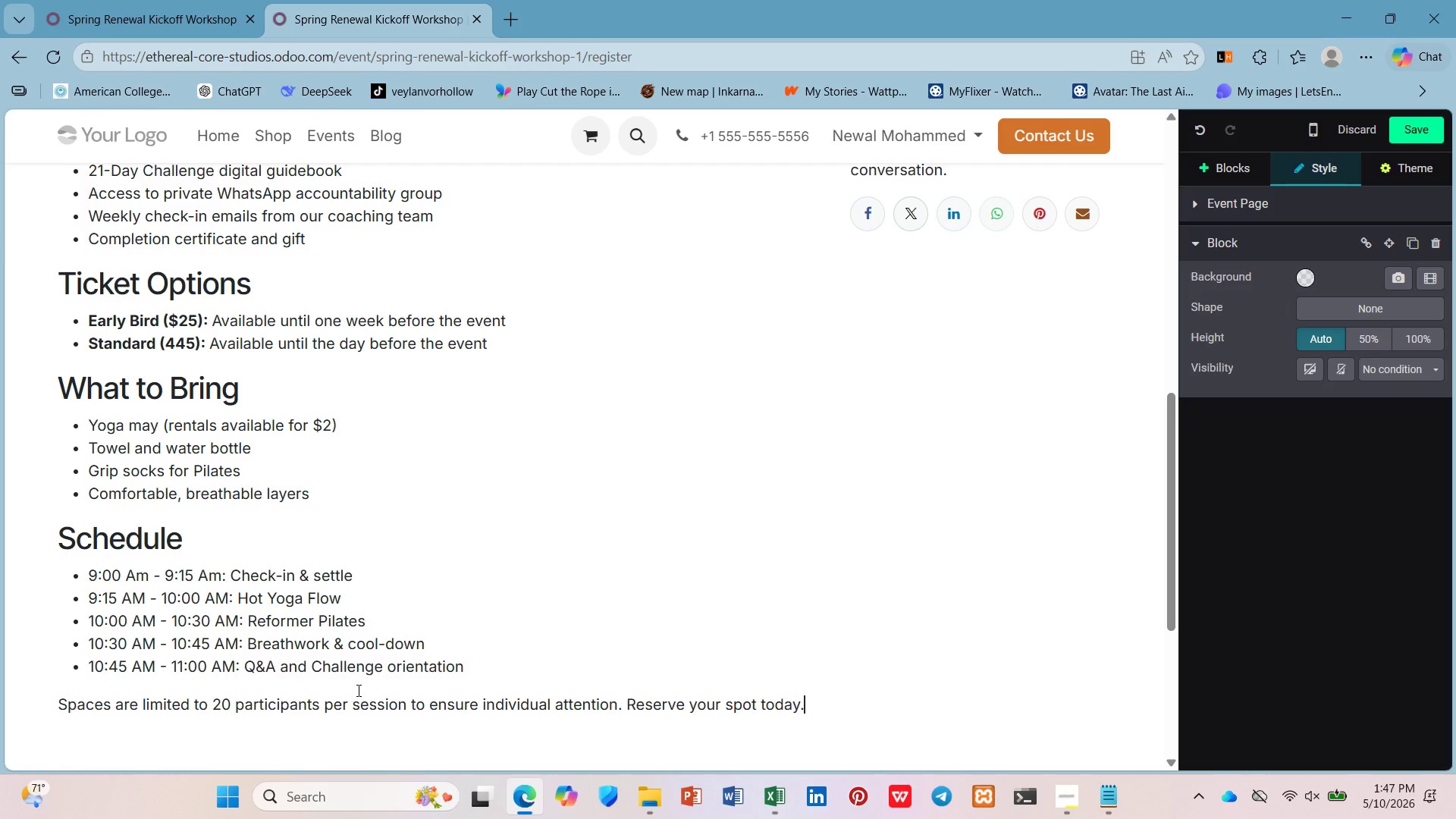 
scroll: coordinate [315, 688], scroll_direction: down, amount: 2.0
 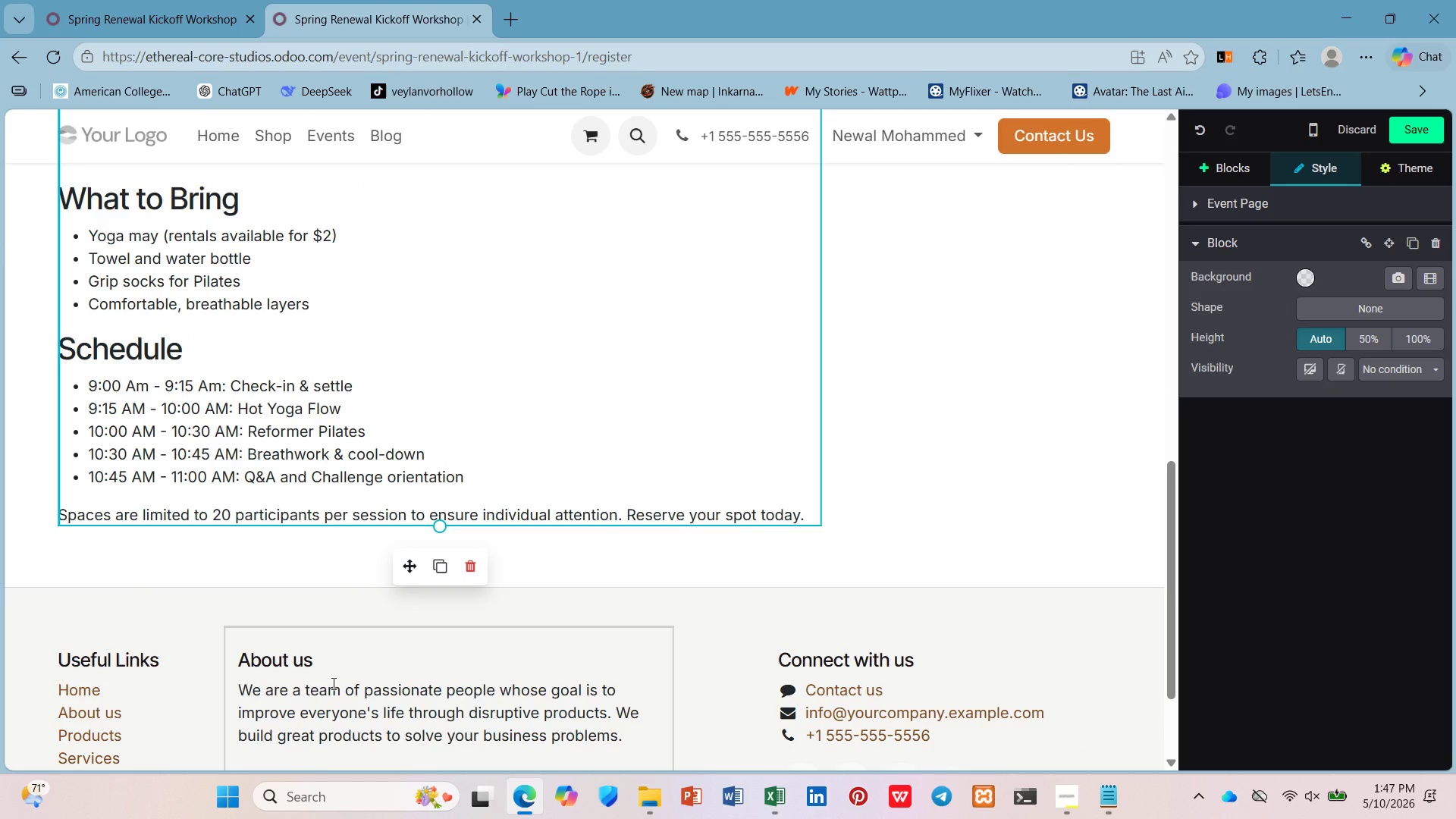 
wait(13.43)
 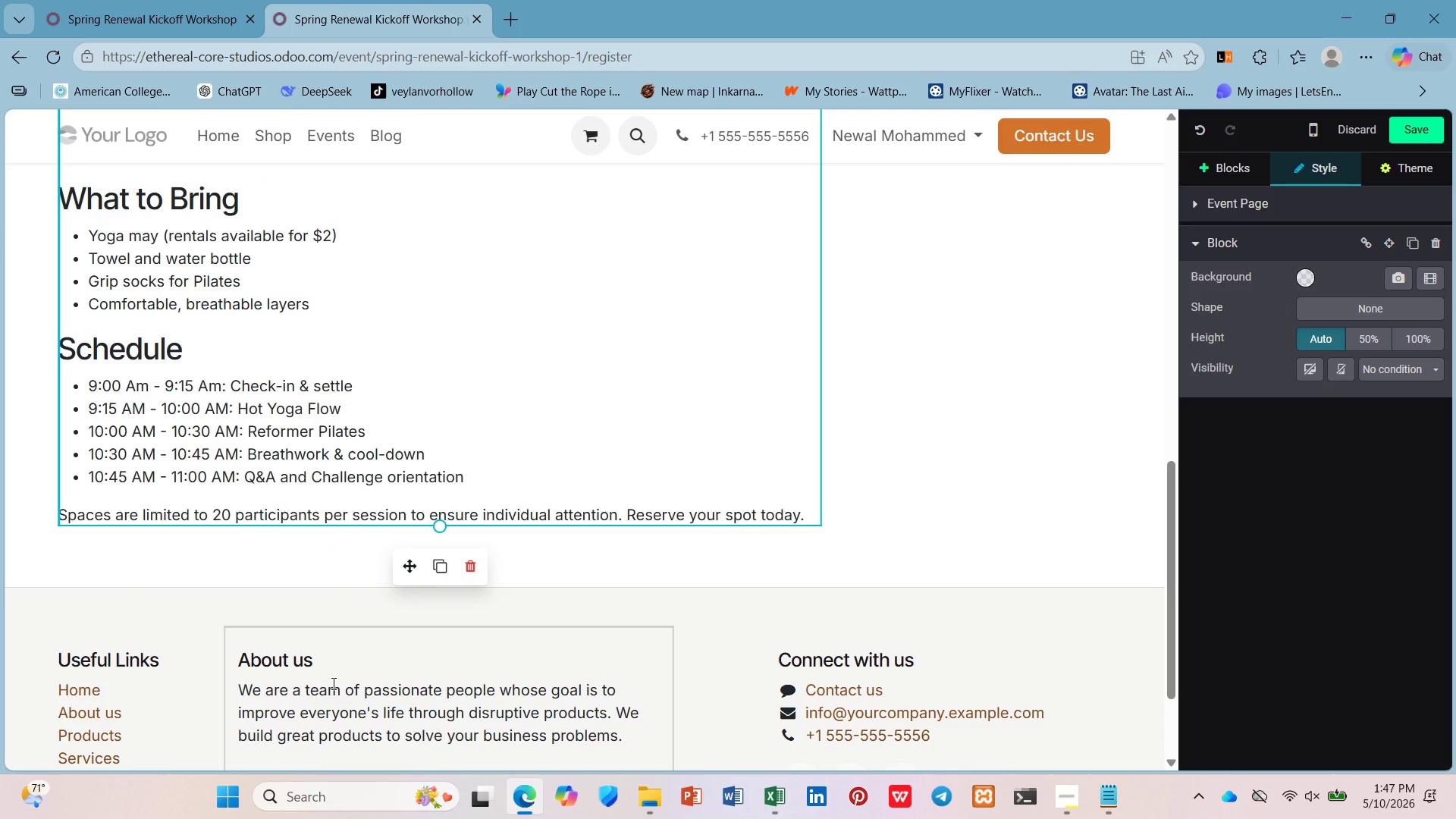 
double_click([1422, 130])
 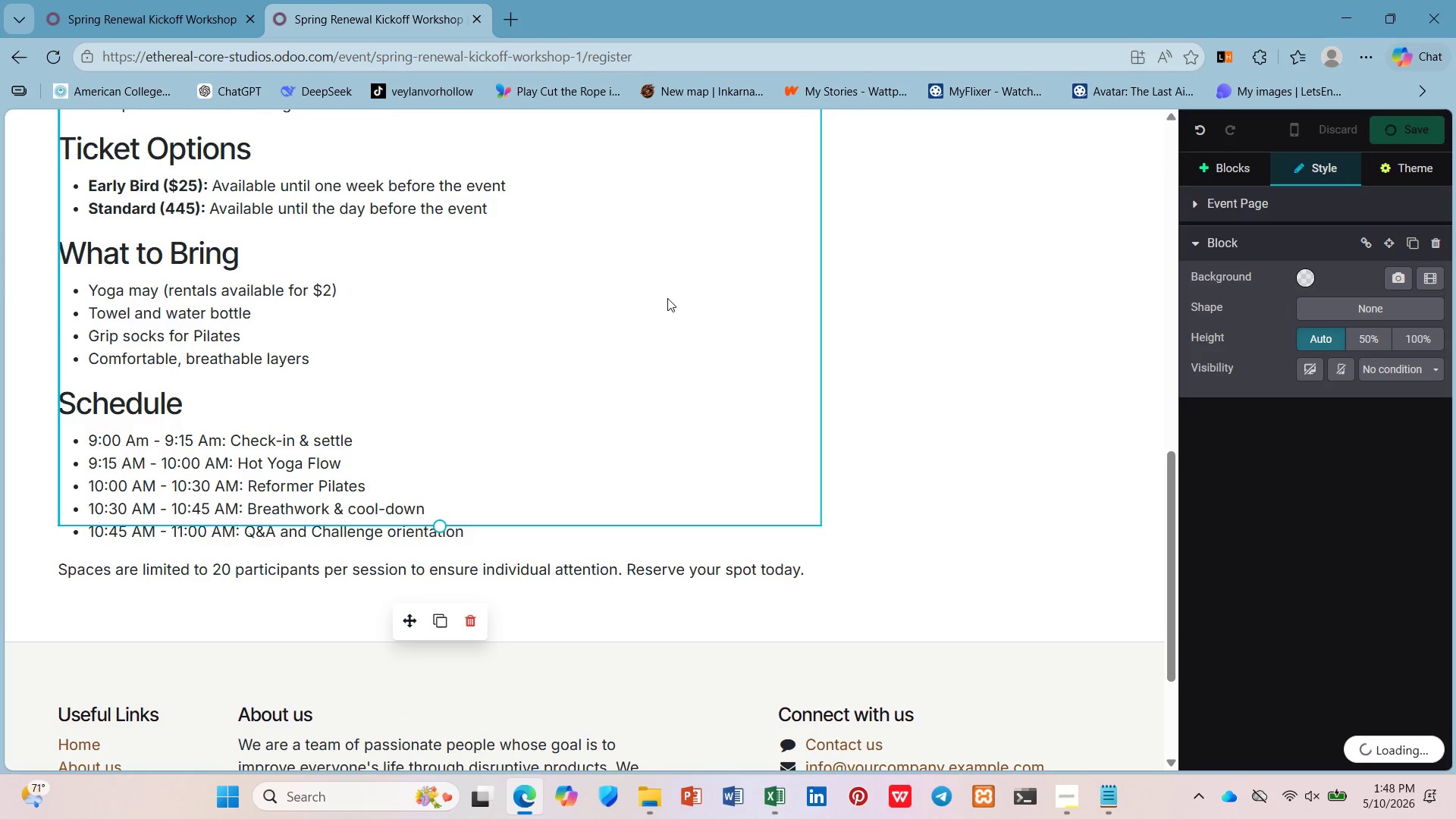 
scroll: coordinate [667, 297], scroll_direction: up, amount: 7.0
 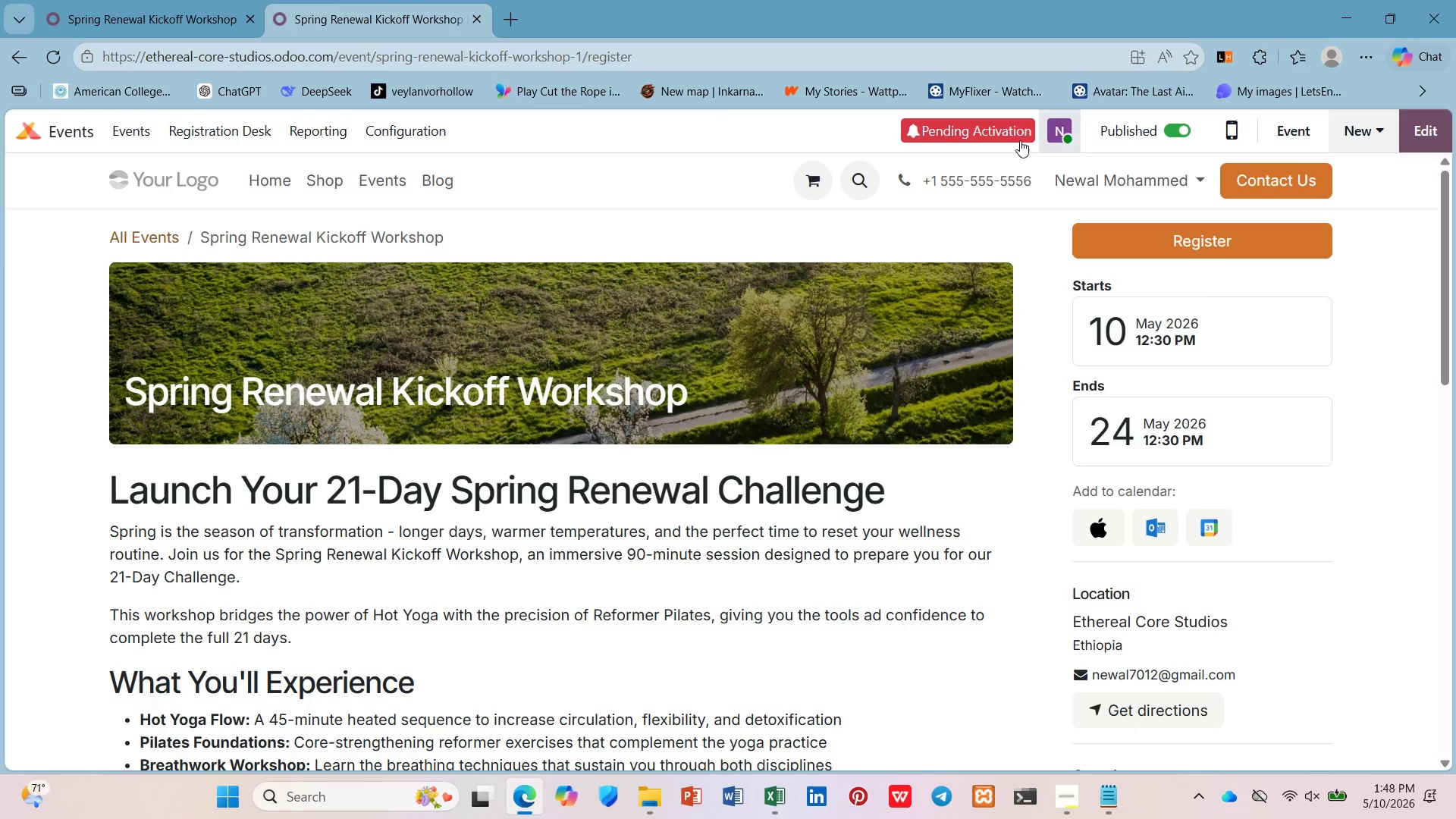 
left_click([367, 192])
 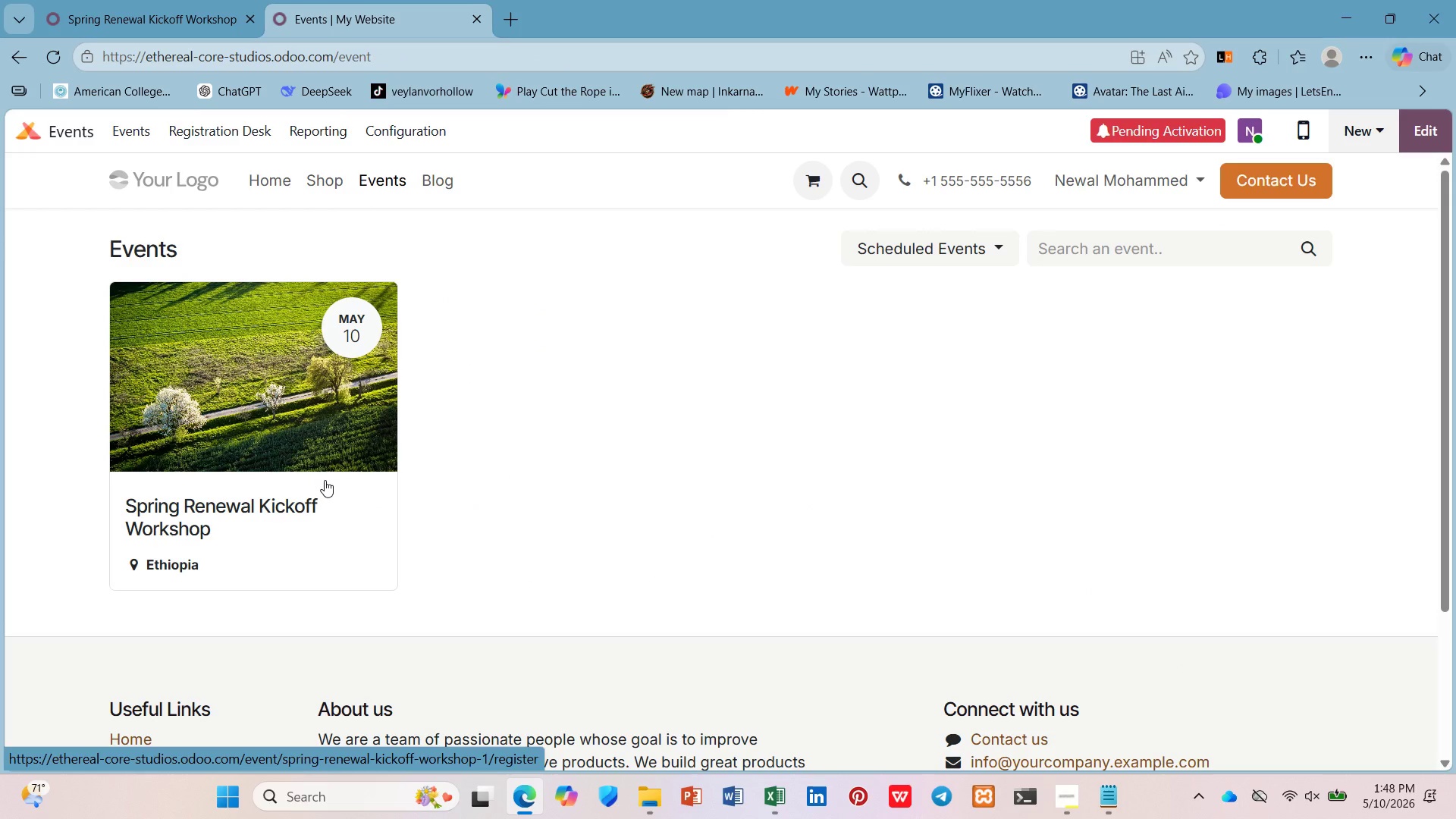 
left_click([321, 476])
 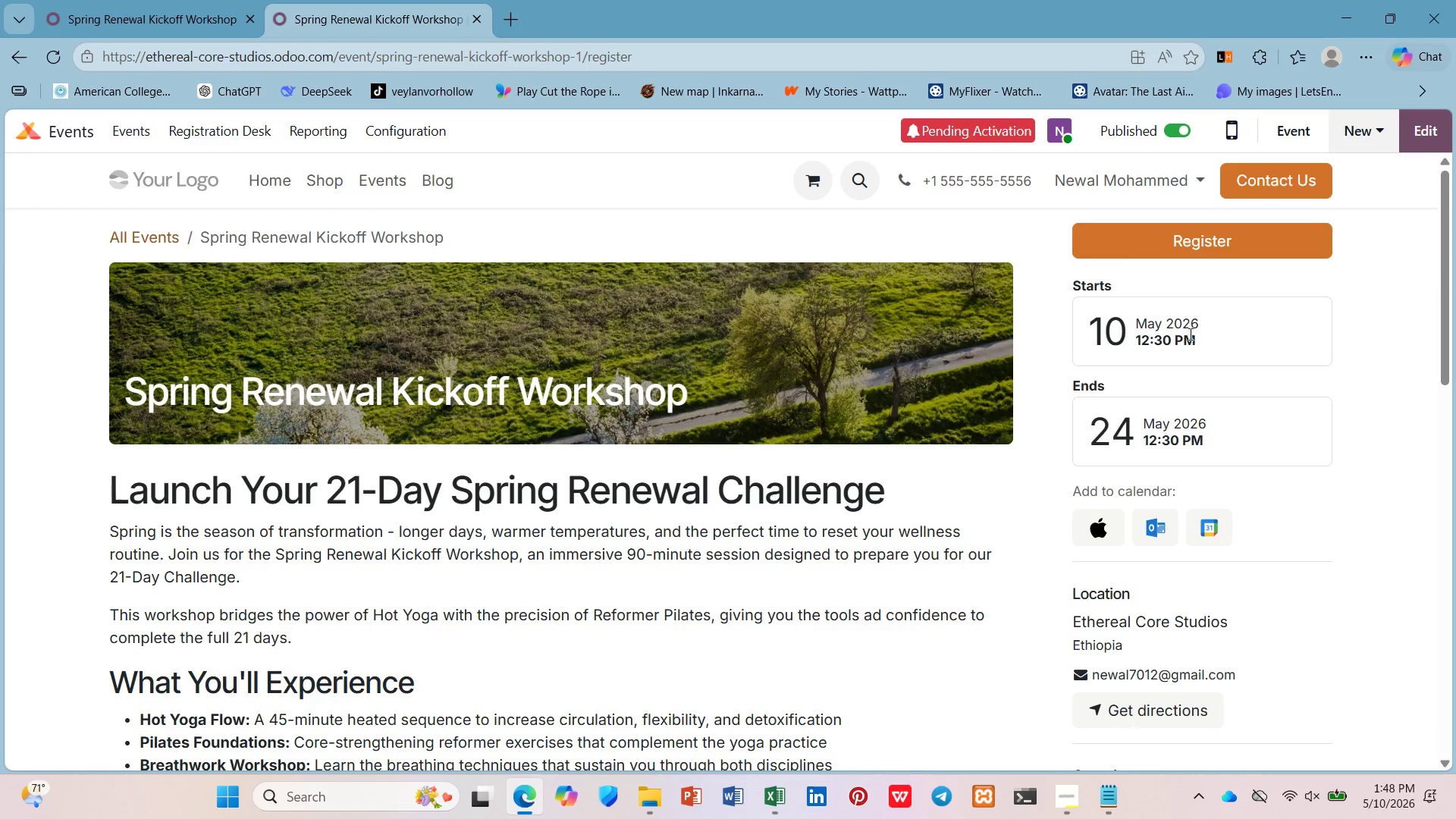 
wait(8.44)
 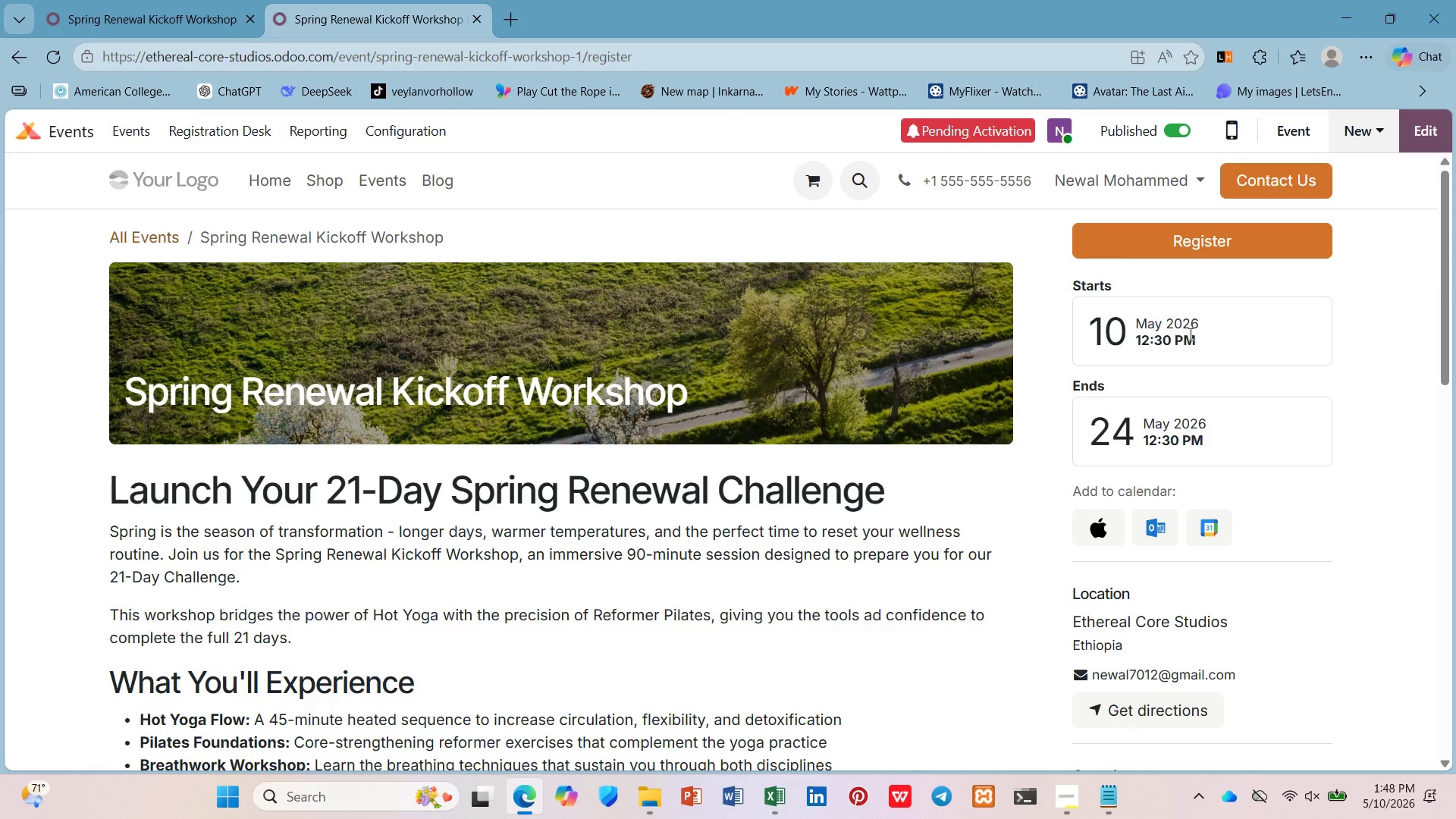 
 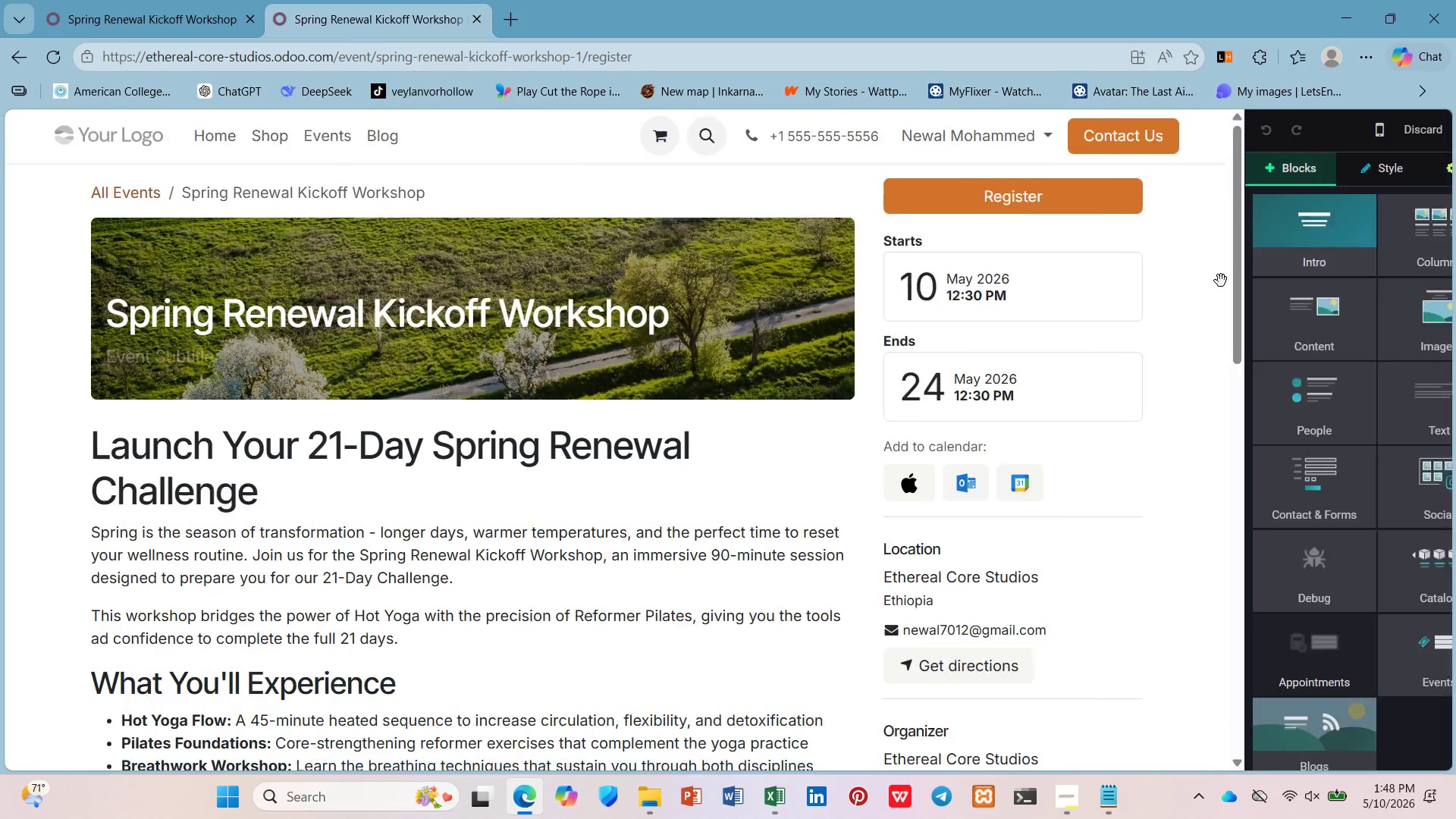 
double_click([966, 294])
 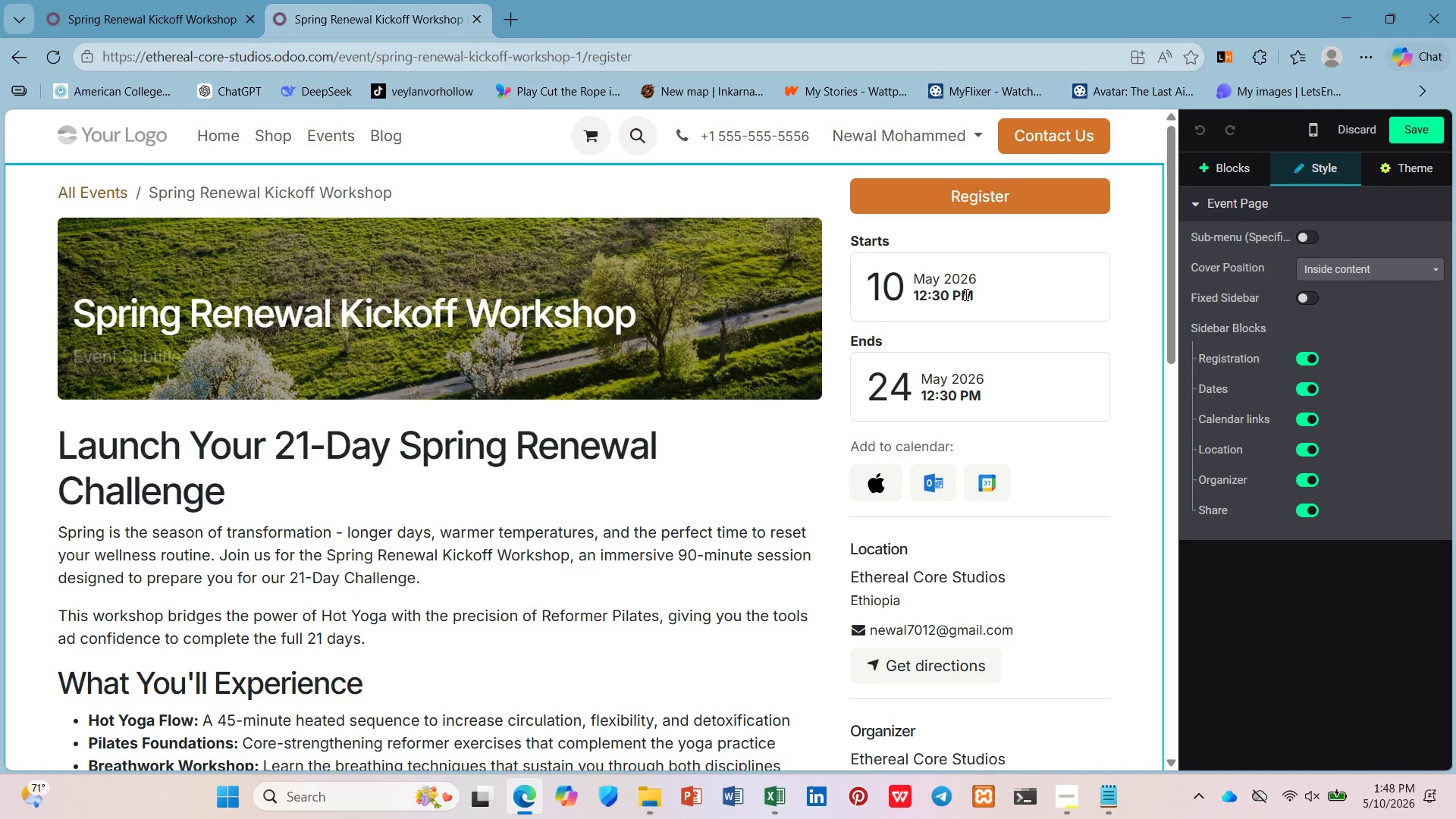 
 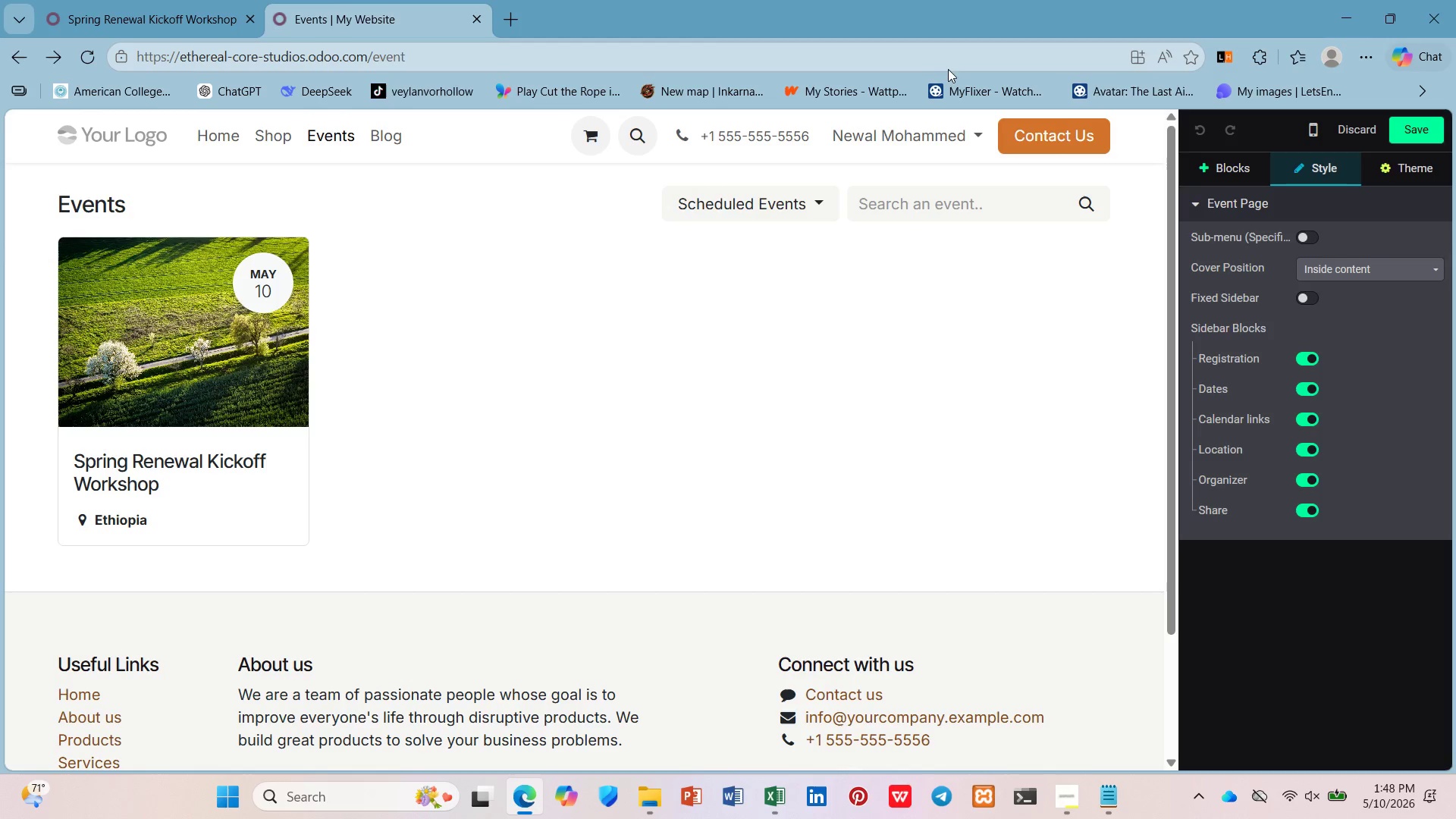 
left_click([1360, 122])
 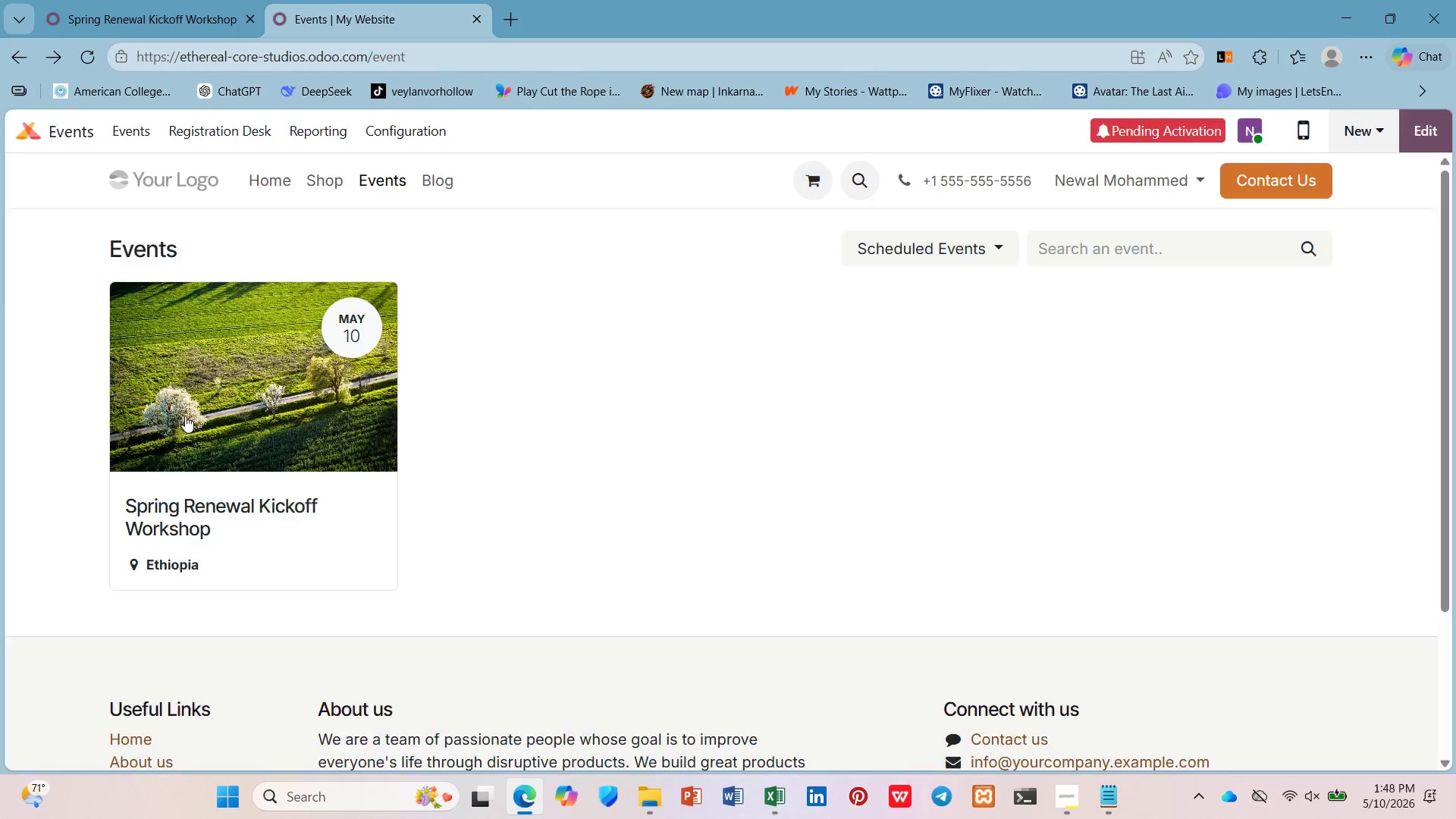 
left_click([190, 448])
 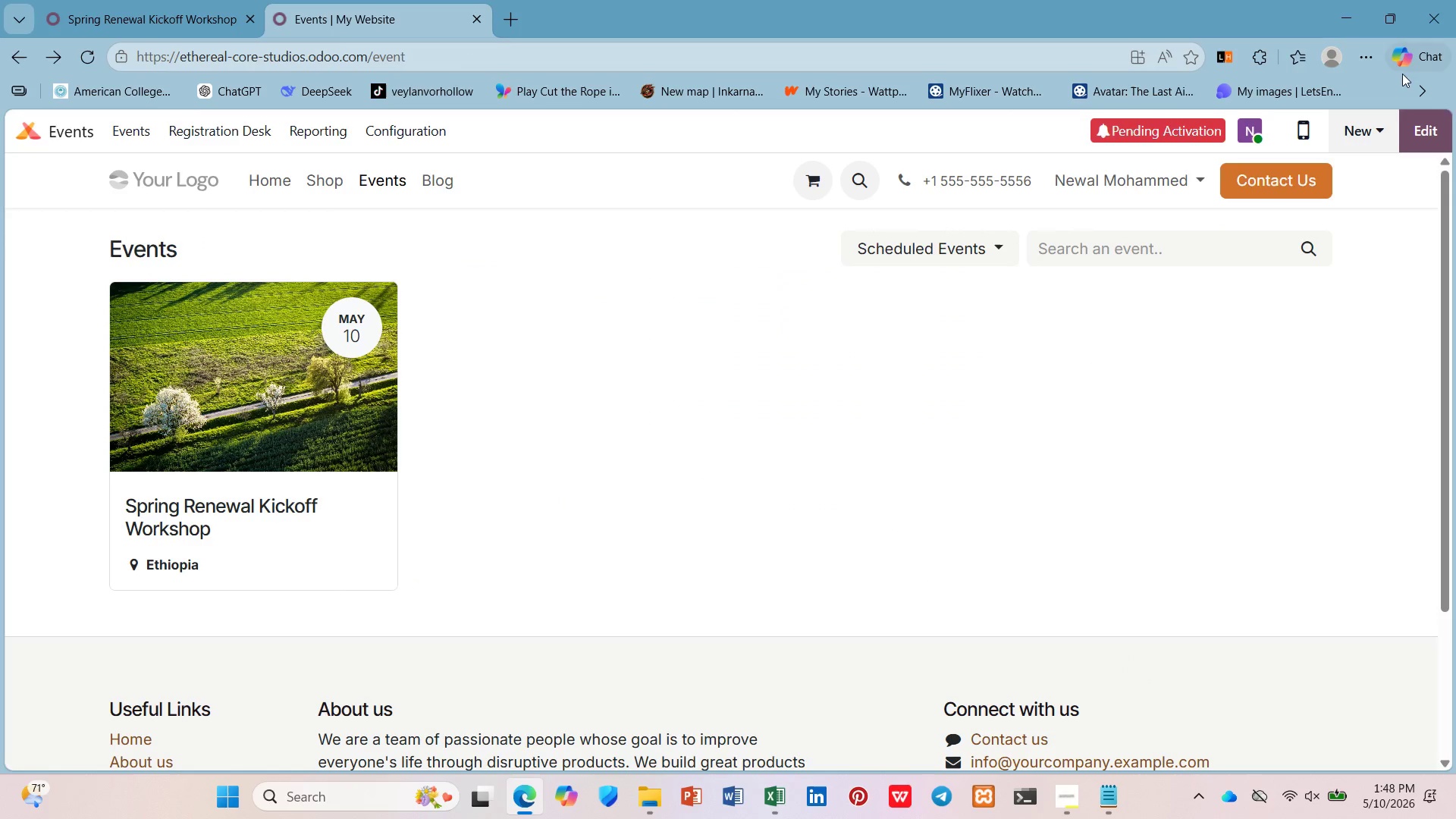 
left_click([1439, 130])
 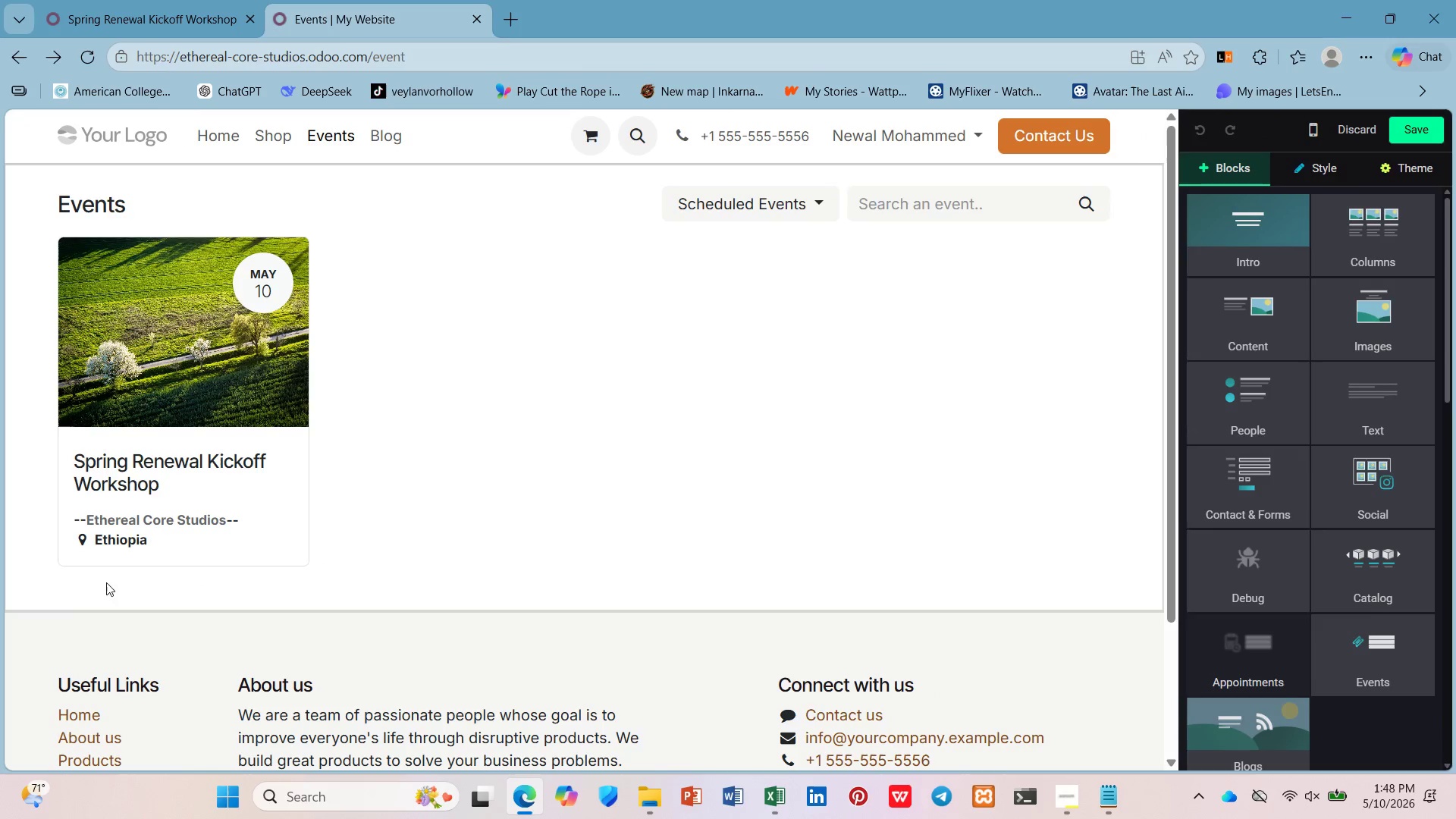 
left_click([151, 479])
 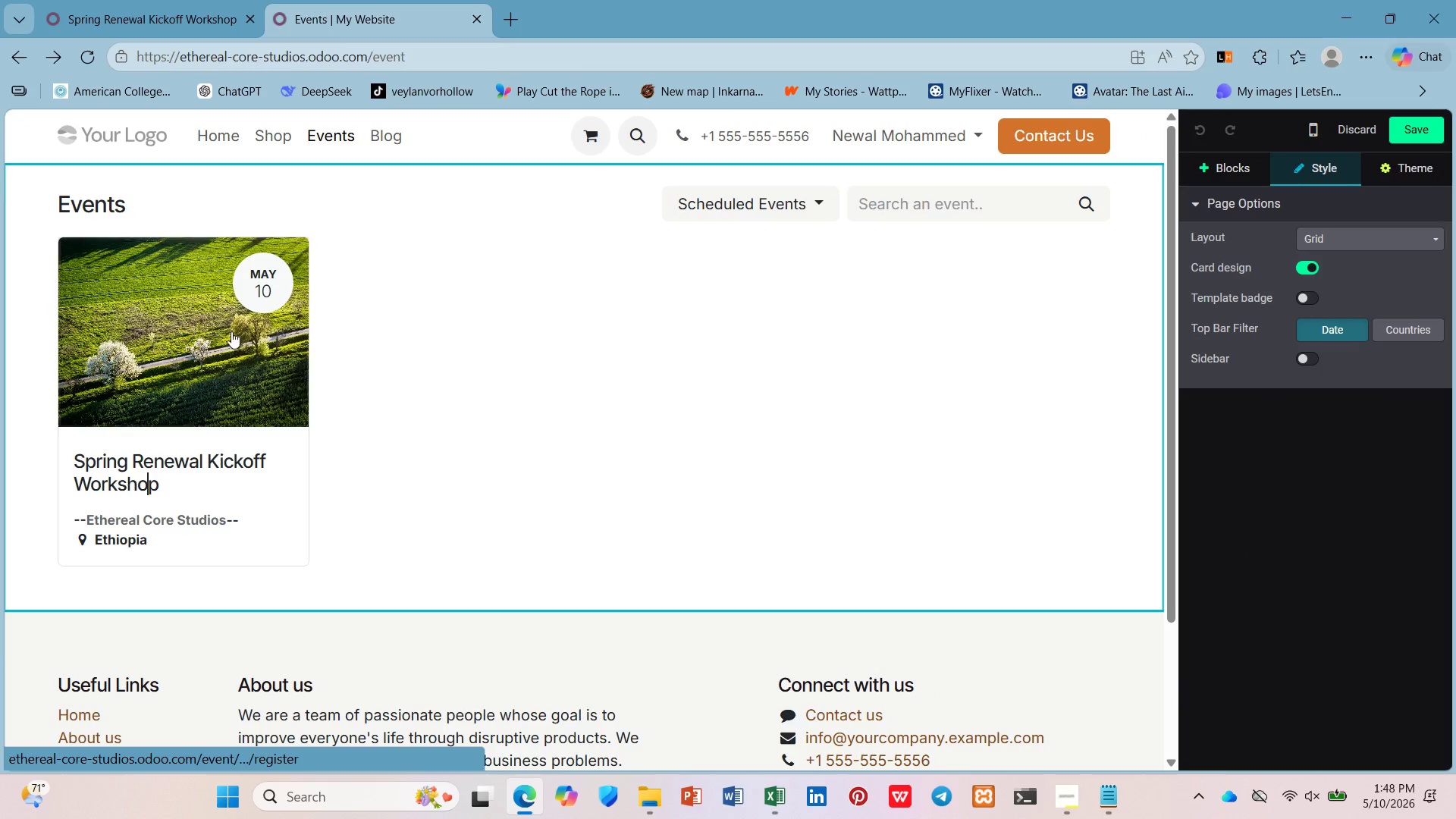 
left_click([260, 290])
 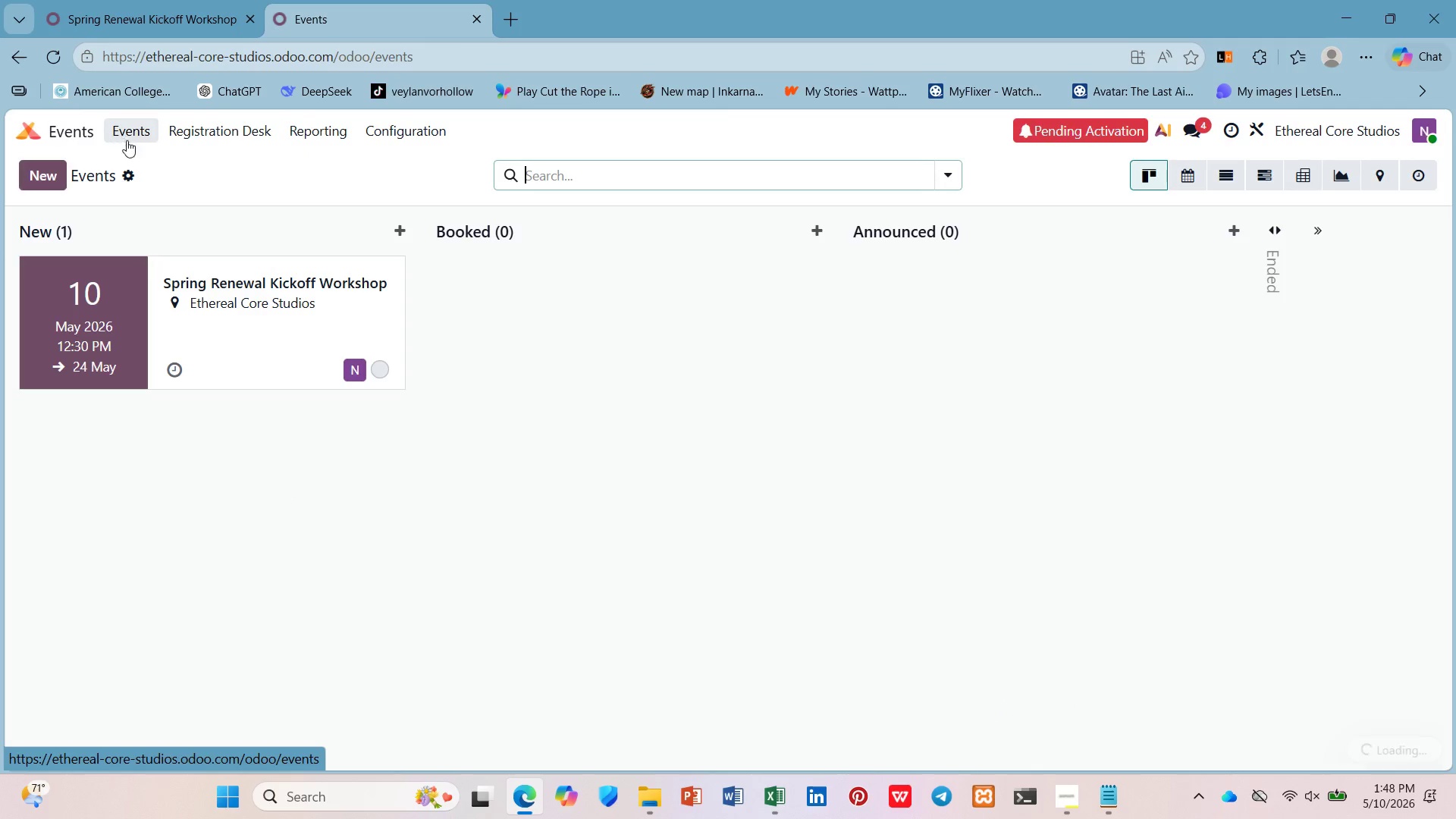 
left_click([235, 280])